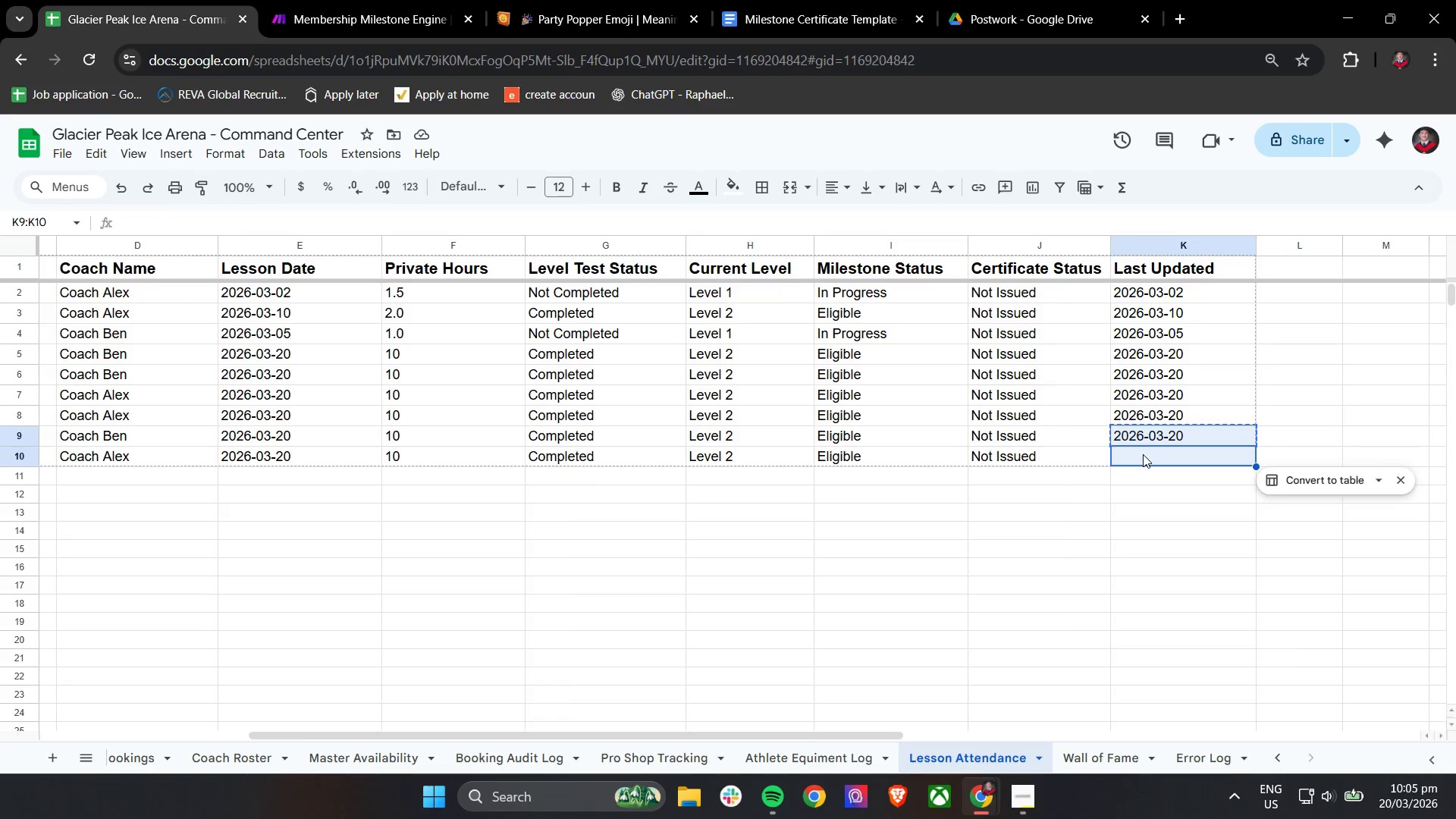 
key(Control+V)
 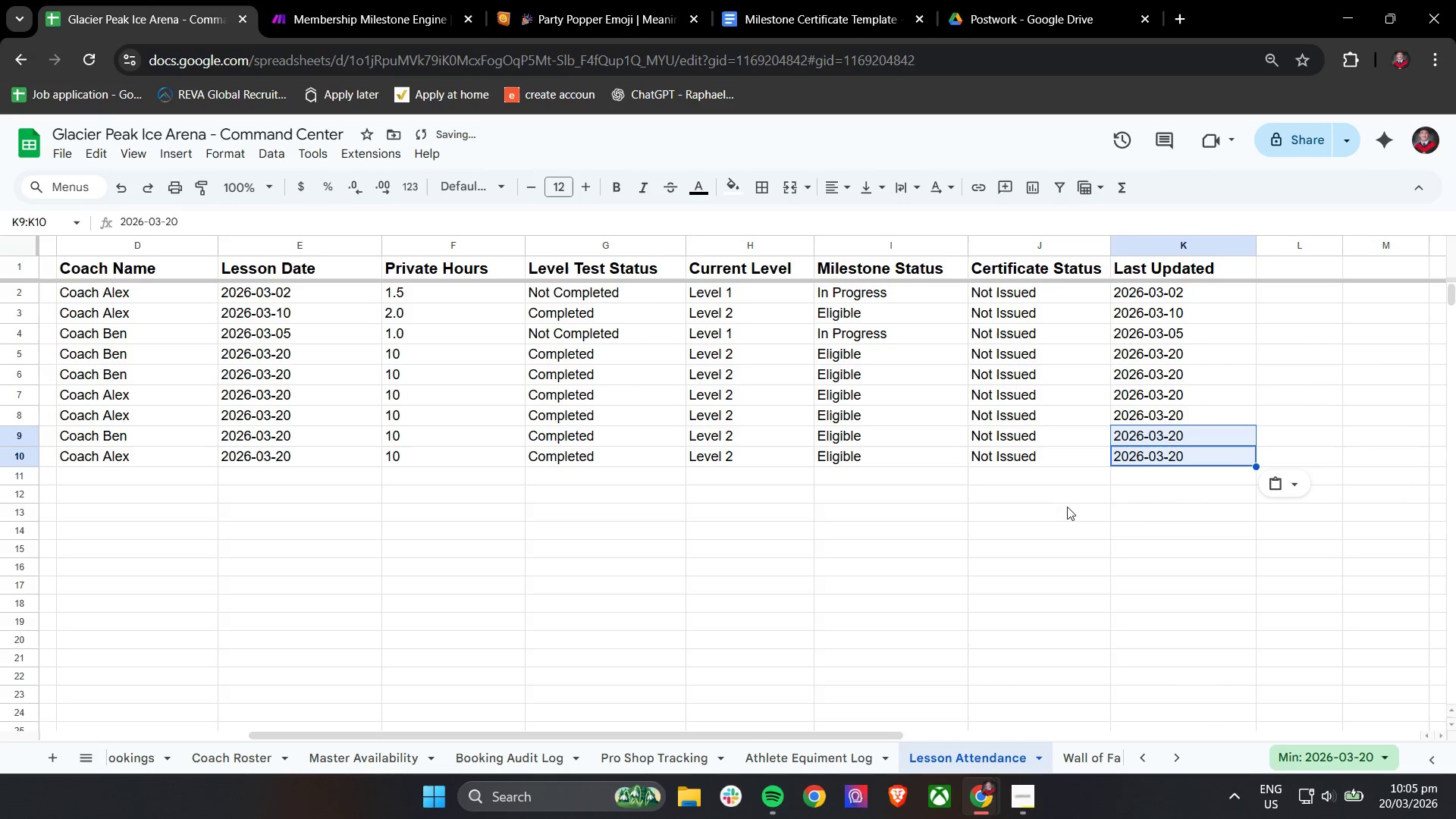 
key(Shift+ShiftLeft)
 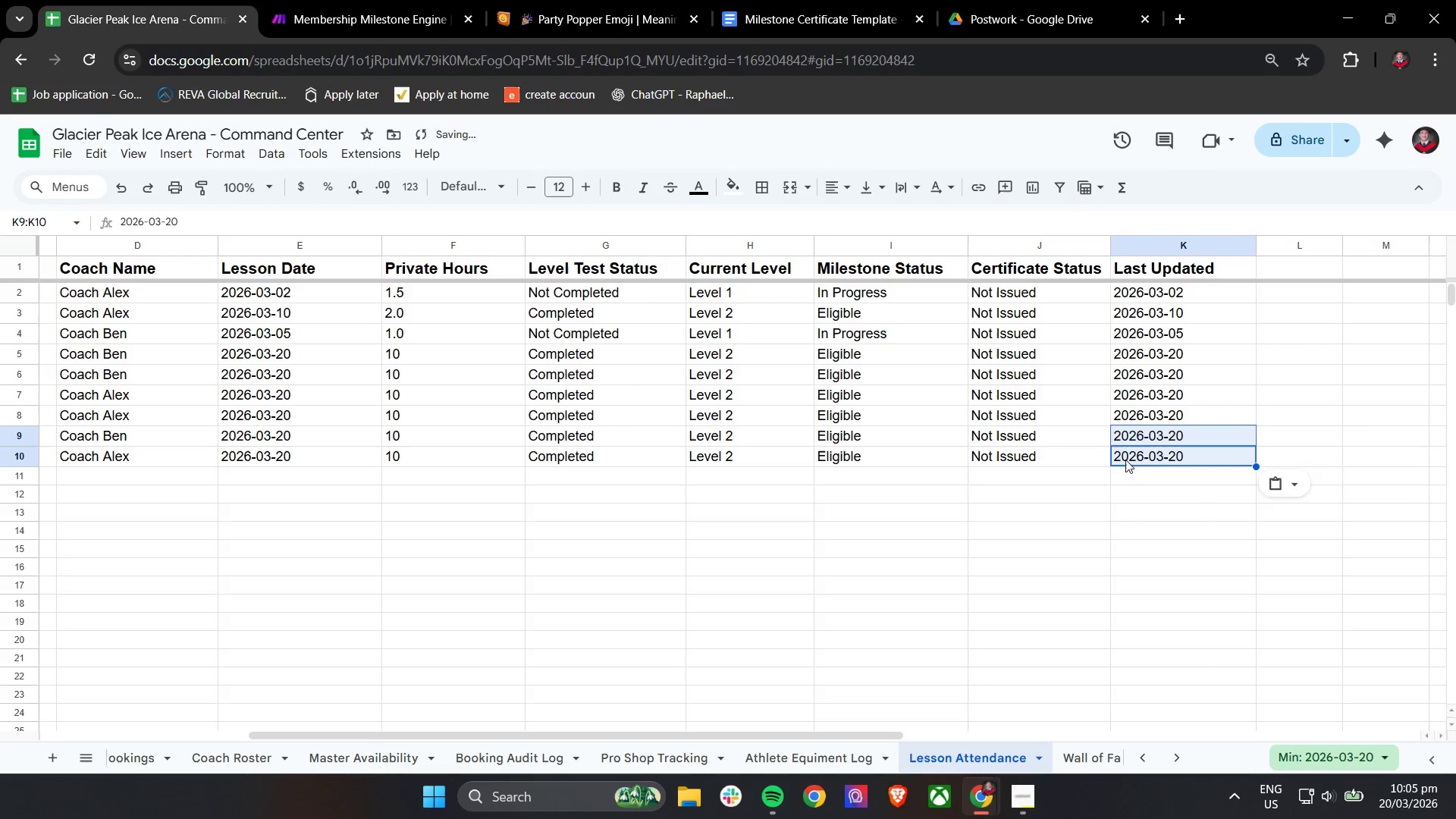 
double_click([1128, 458])
 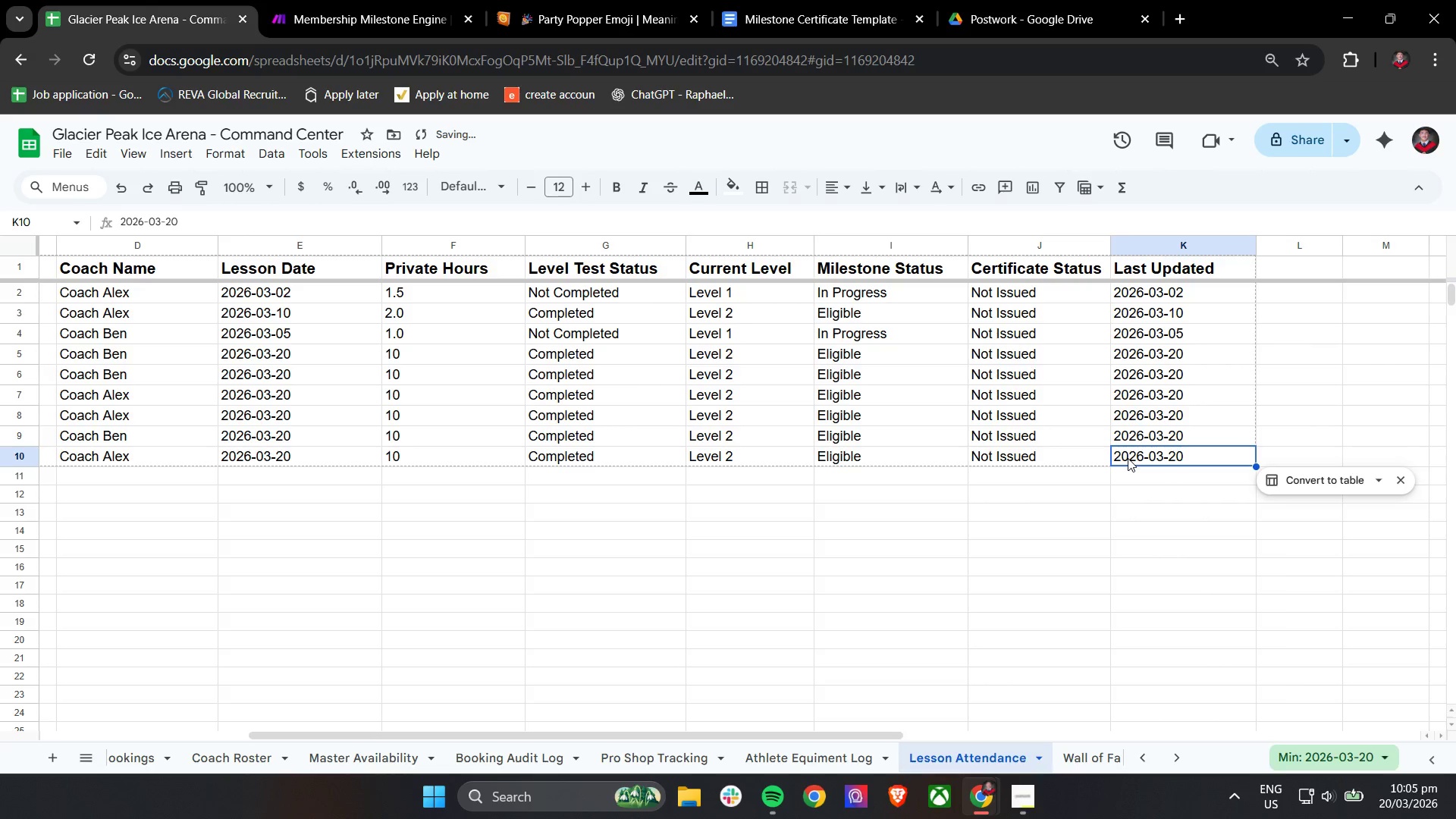 
triple_click([1128, 458])
 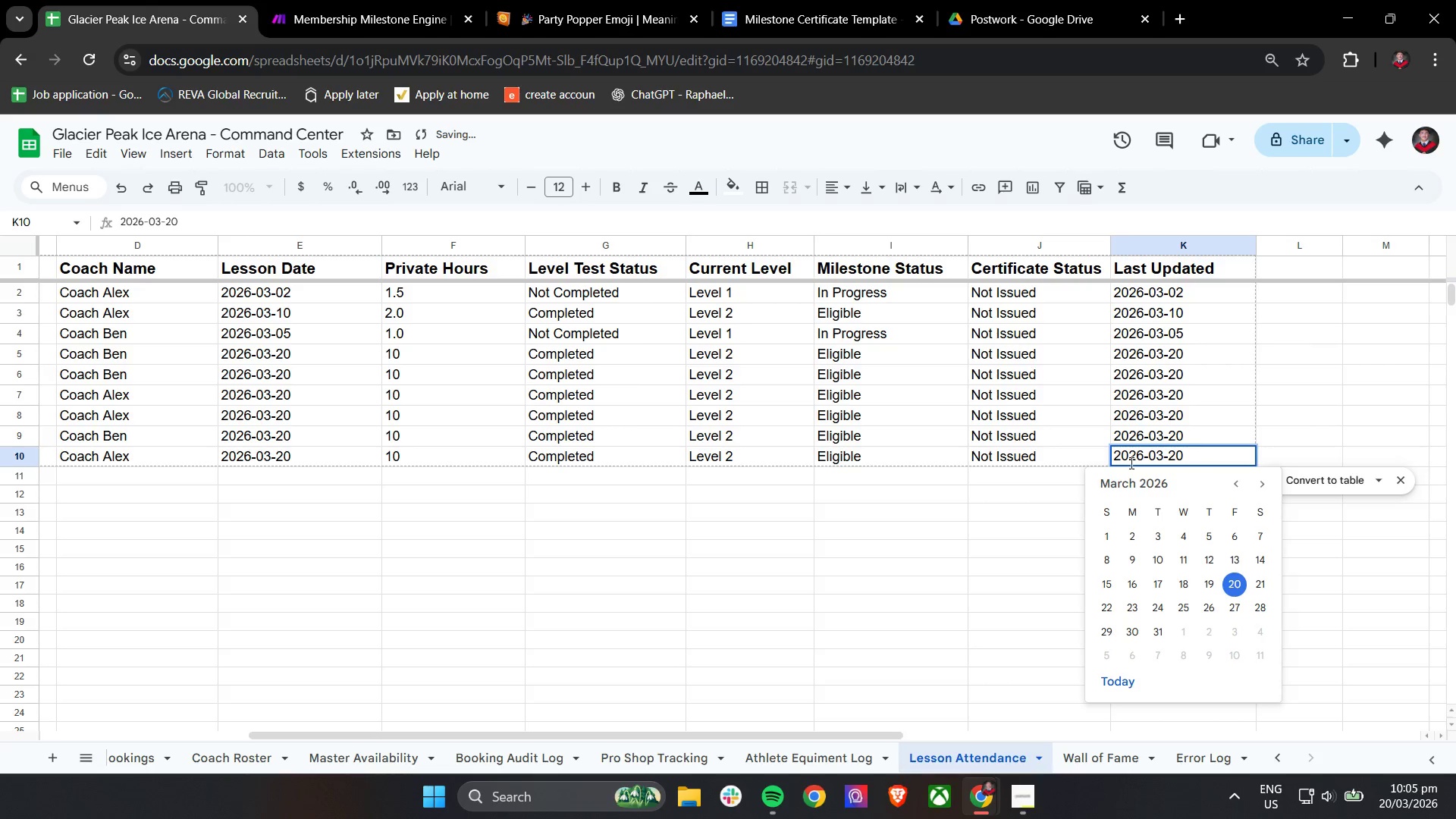 
double_click([1003, 509])
 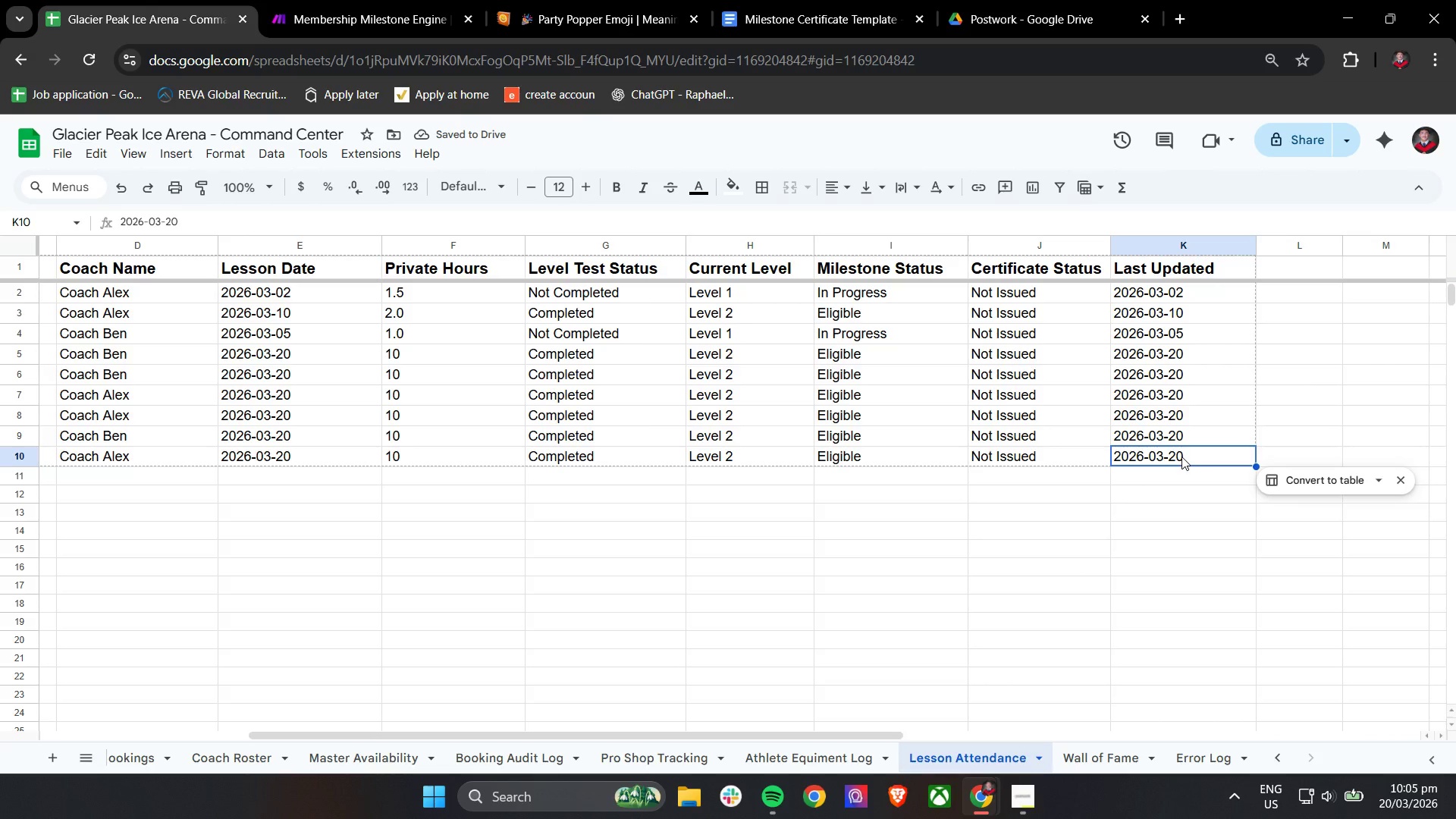 
key(Backspace)
 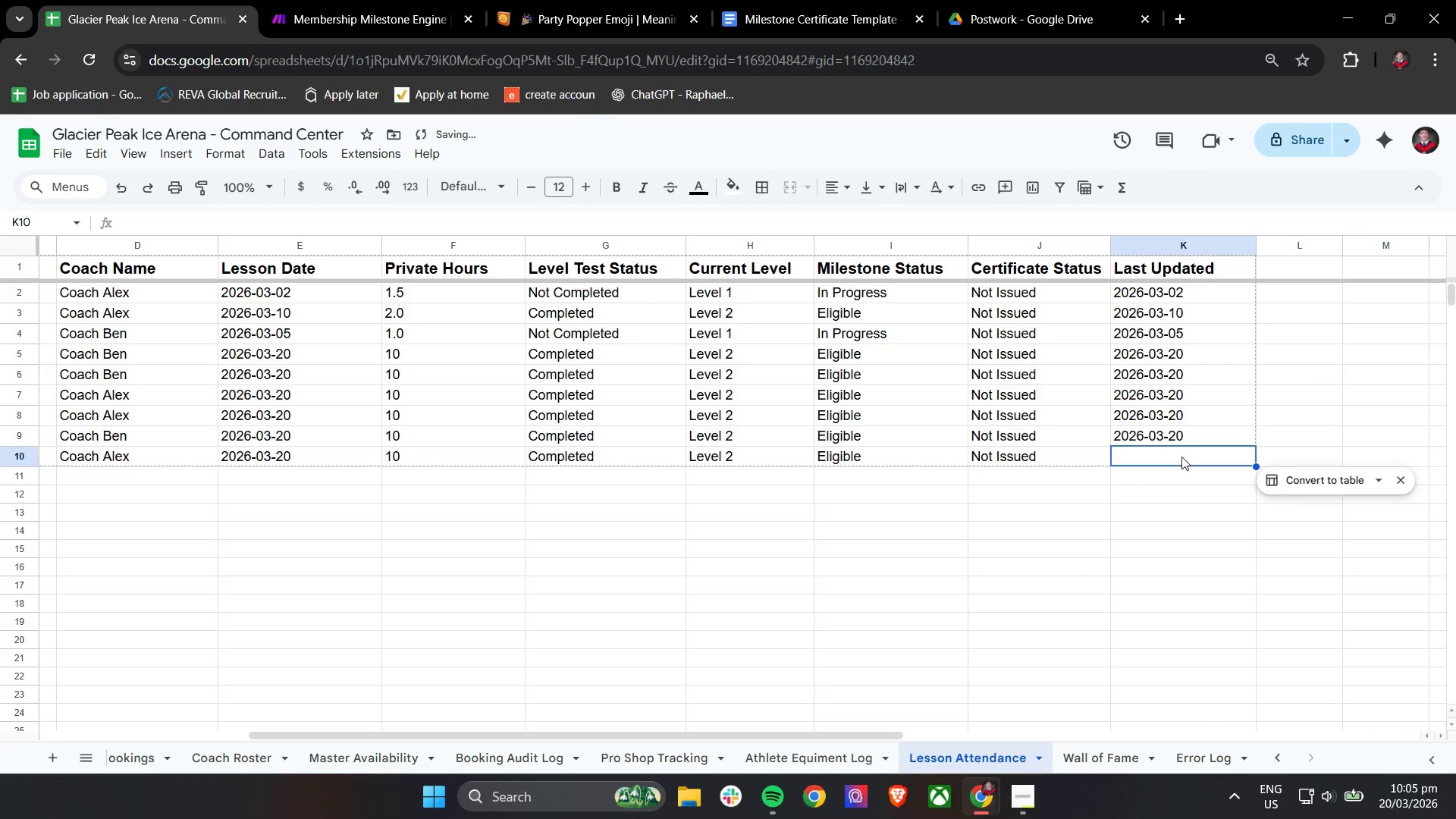 
left_click([1181, 457])
 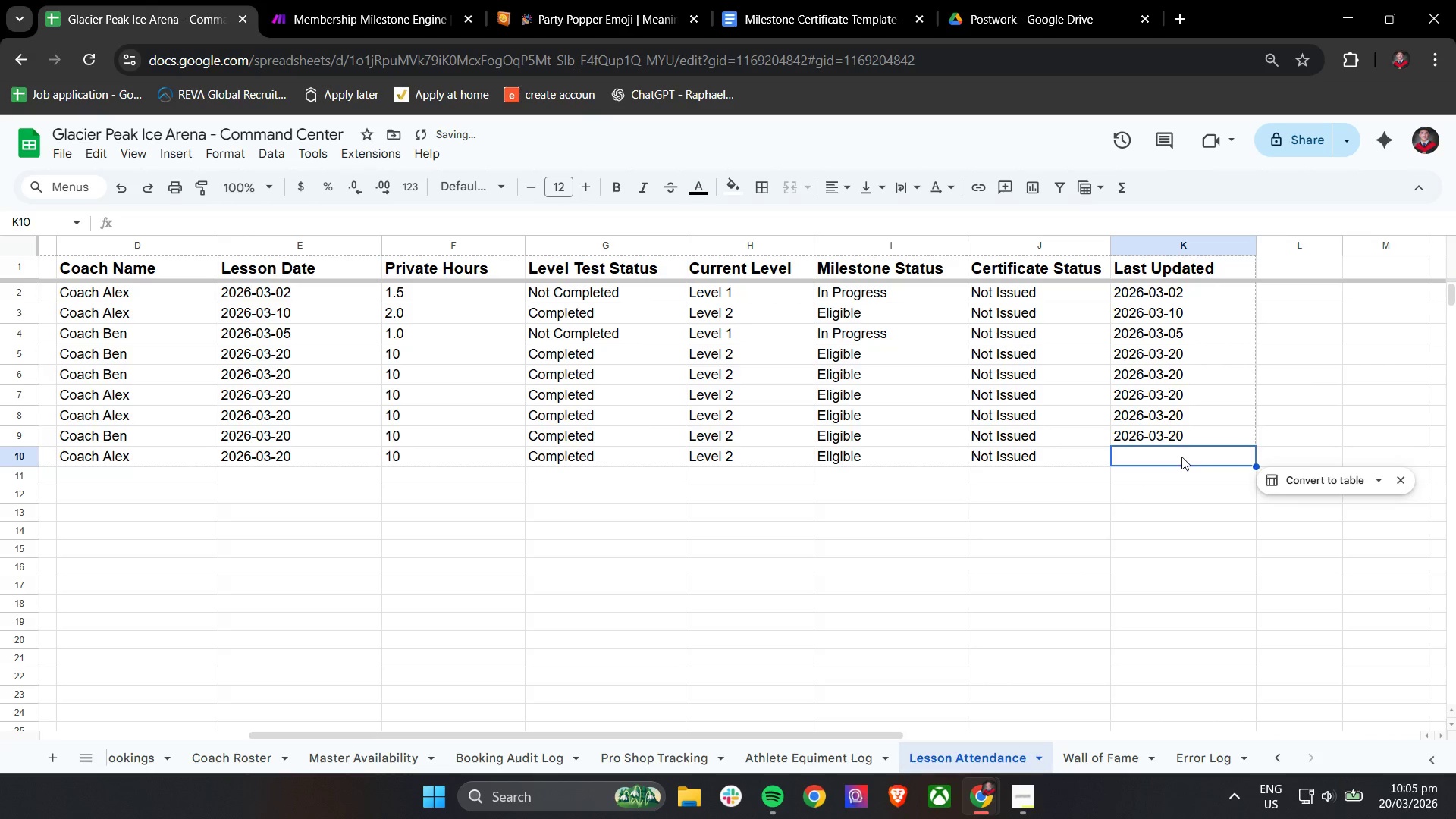 
type(2026-03-20)
 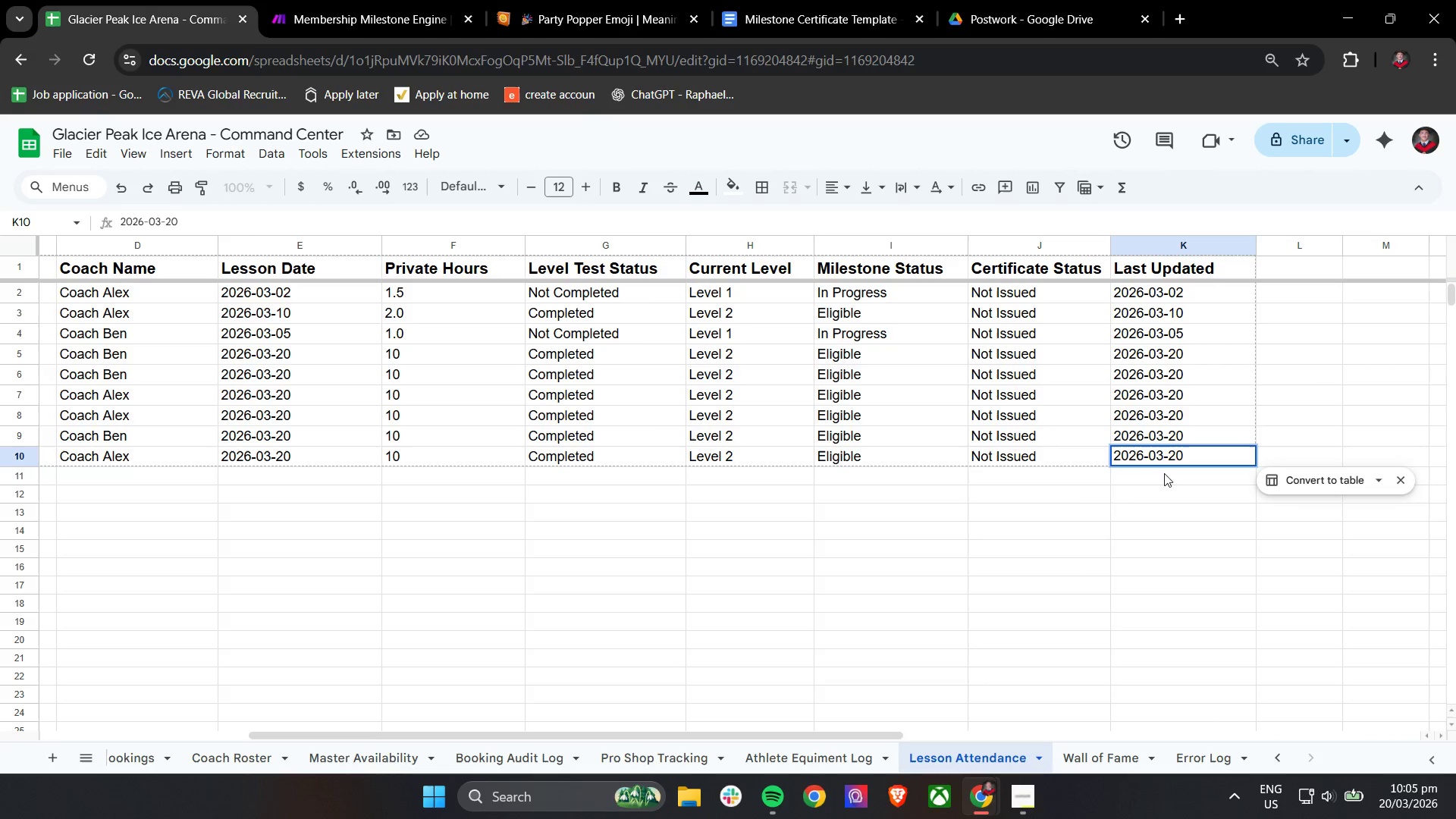 
left_click([1042, 530])
 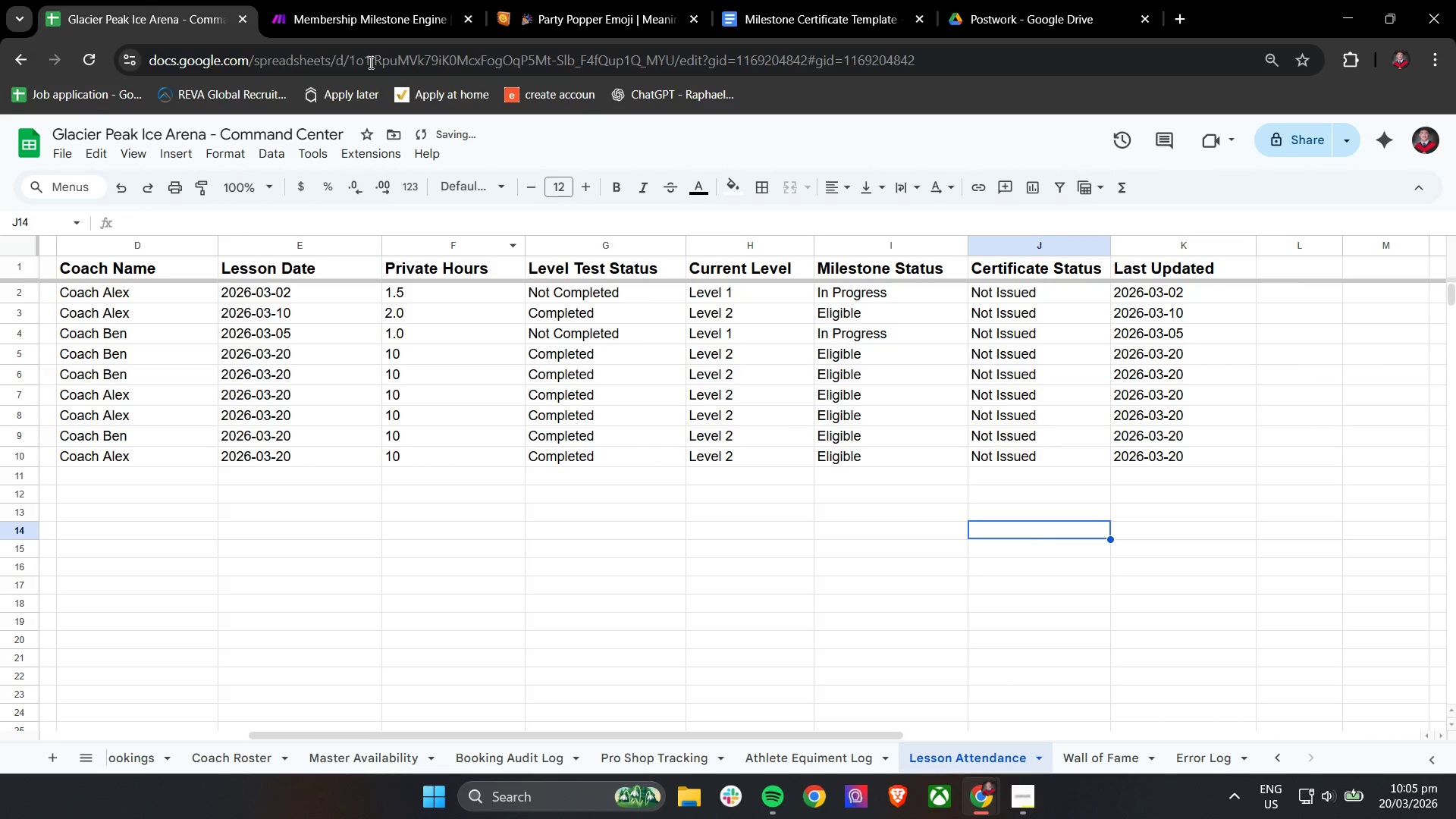 
left_click_drag(start_coordinate=[316, 0], to_coordinate=[320, 0])
 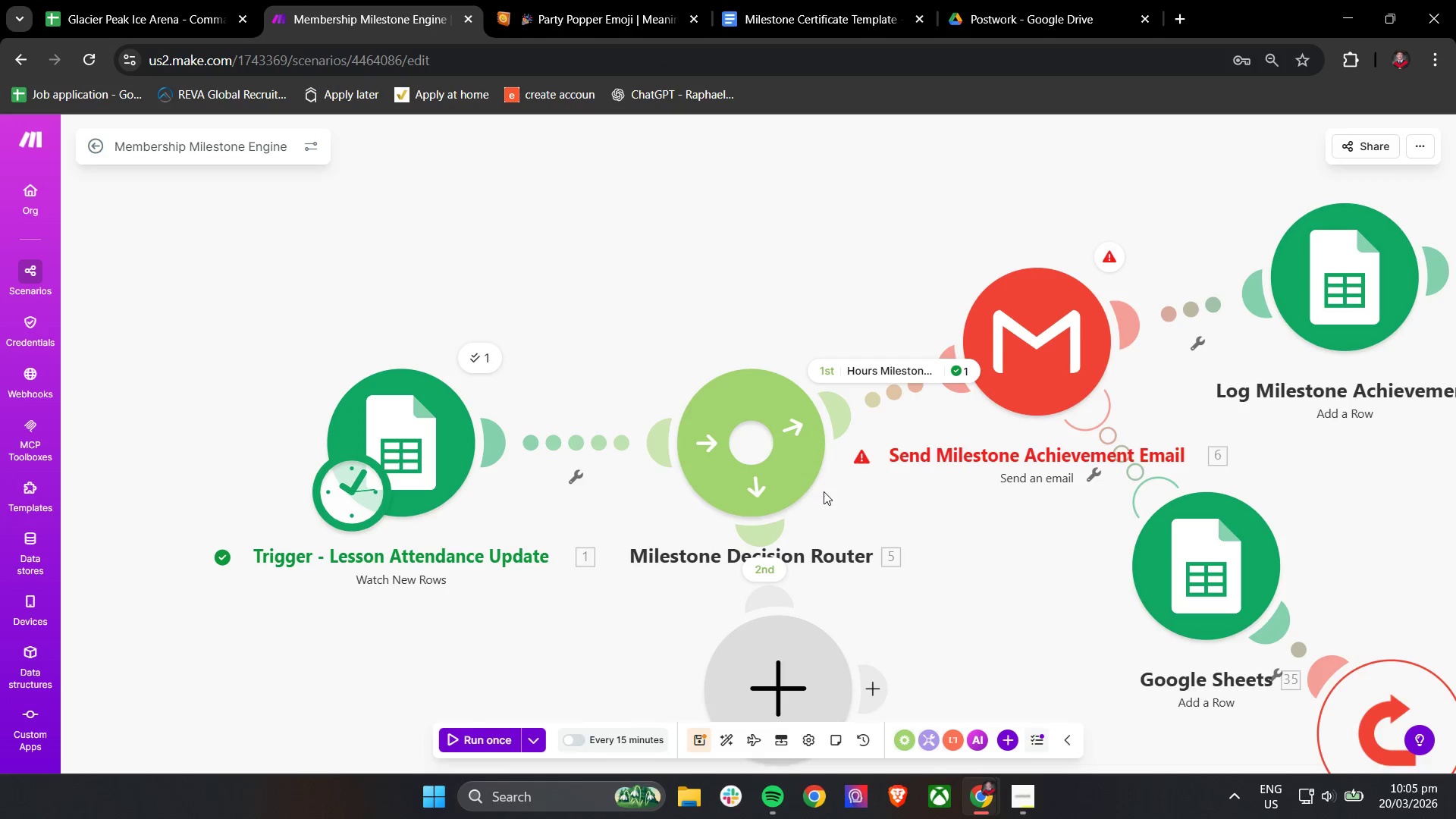 
scroll: coordinate [905, 532], scroll_direction: down, amount: 3.0
 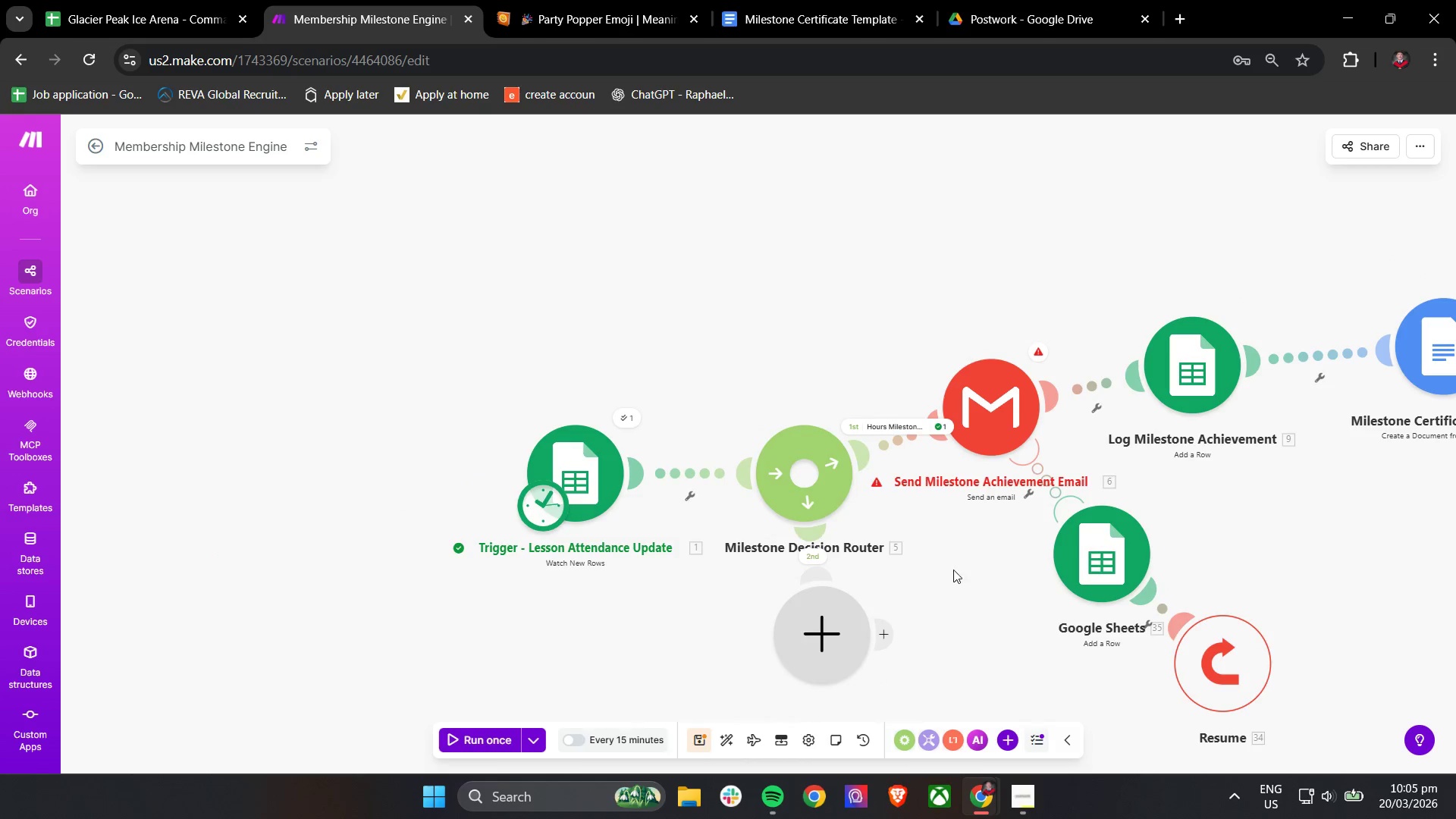 
left_click_drag(start_coordinate=[962, 570], to_coordinate=[846, 544])
 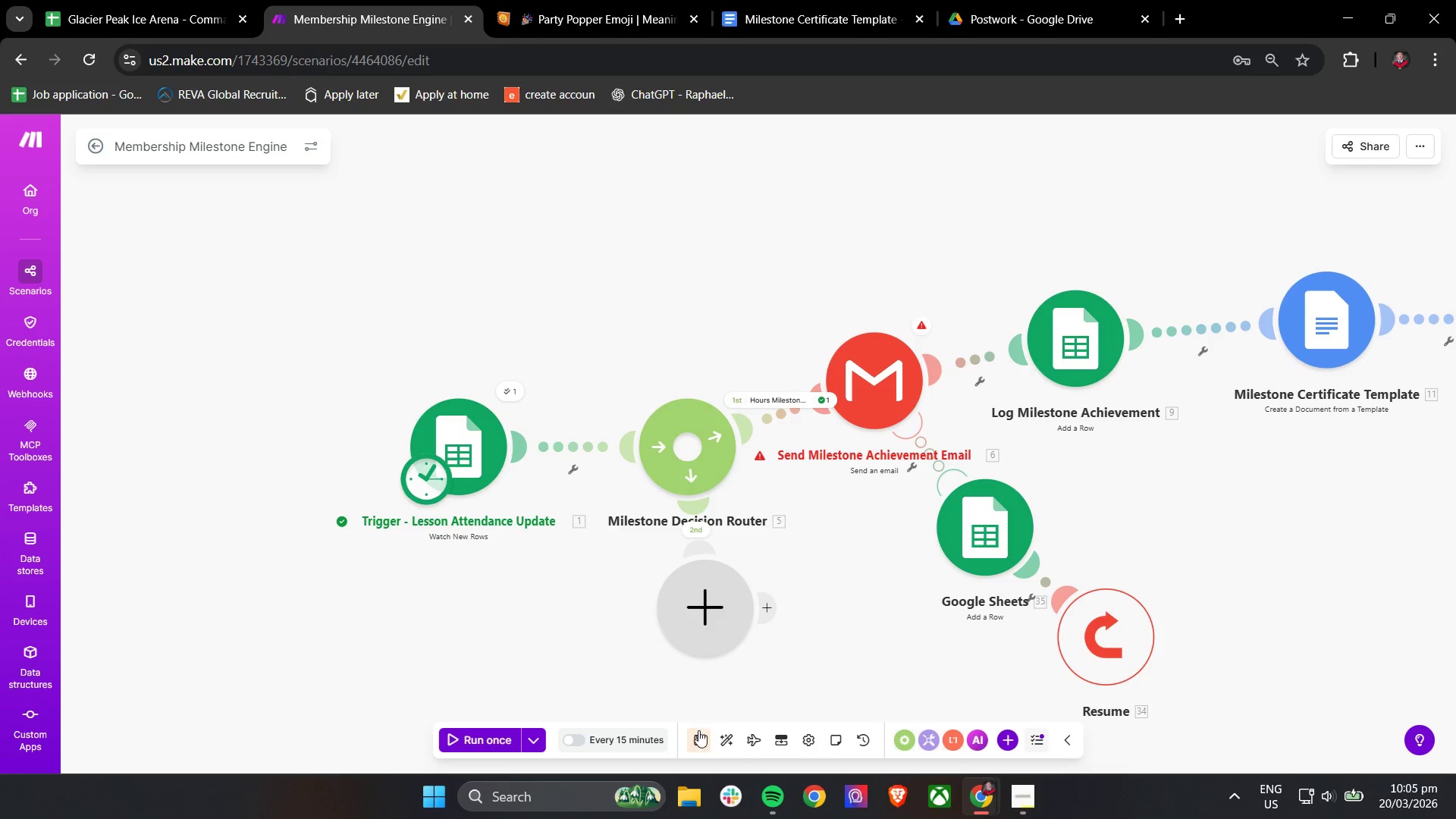 
left_click([696, 734])
 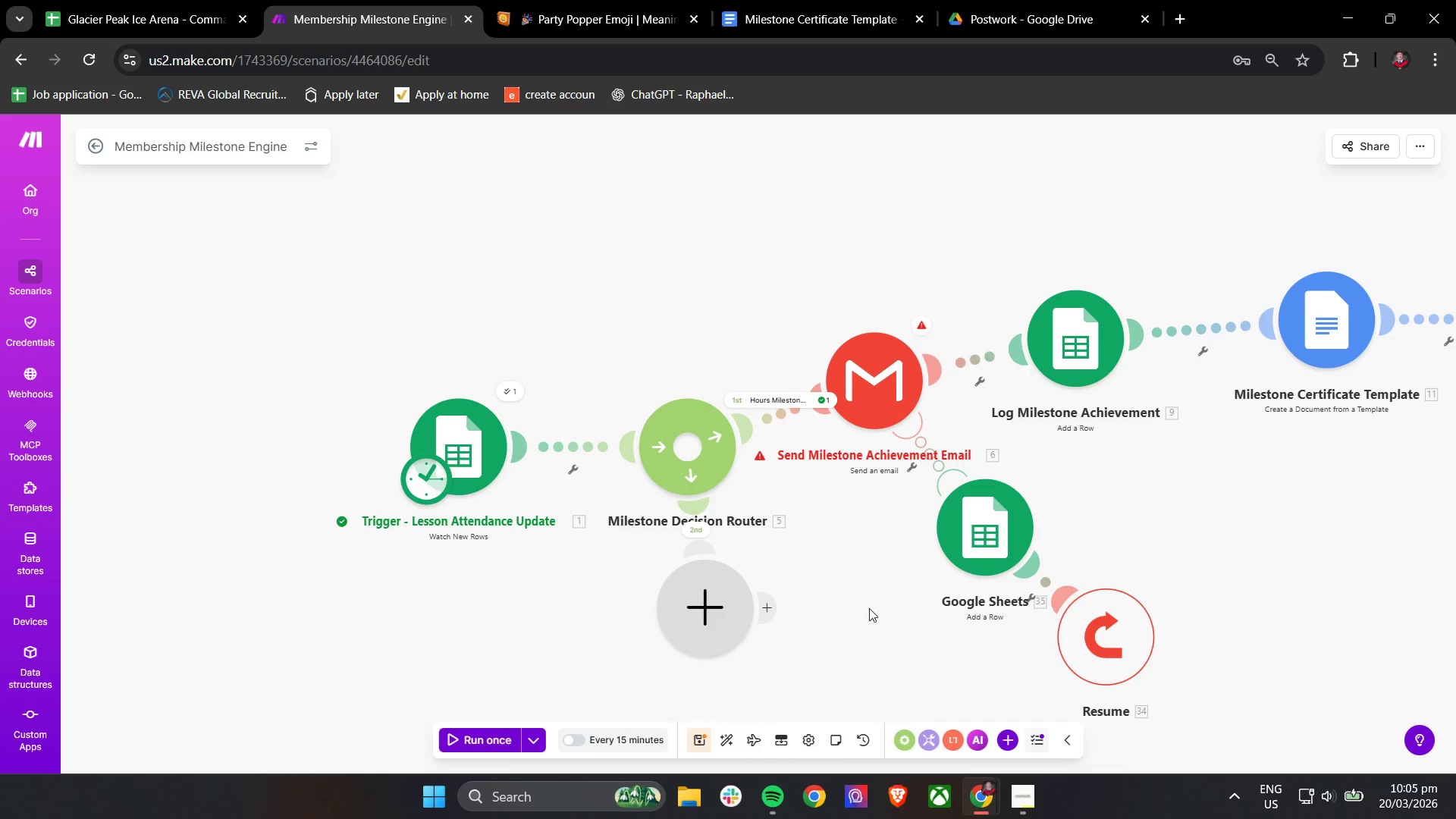 
scroll: coordinate [872, 604], scroll_direction: down, amount: 1.0
 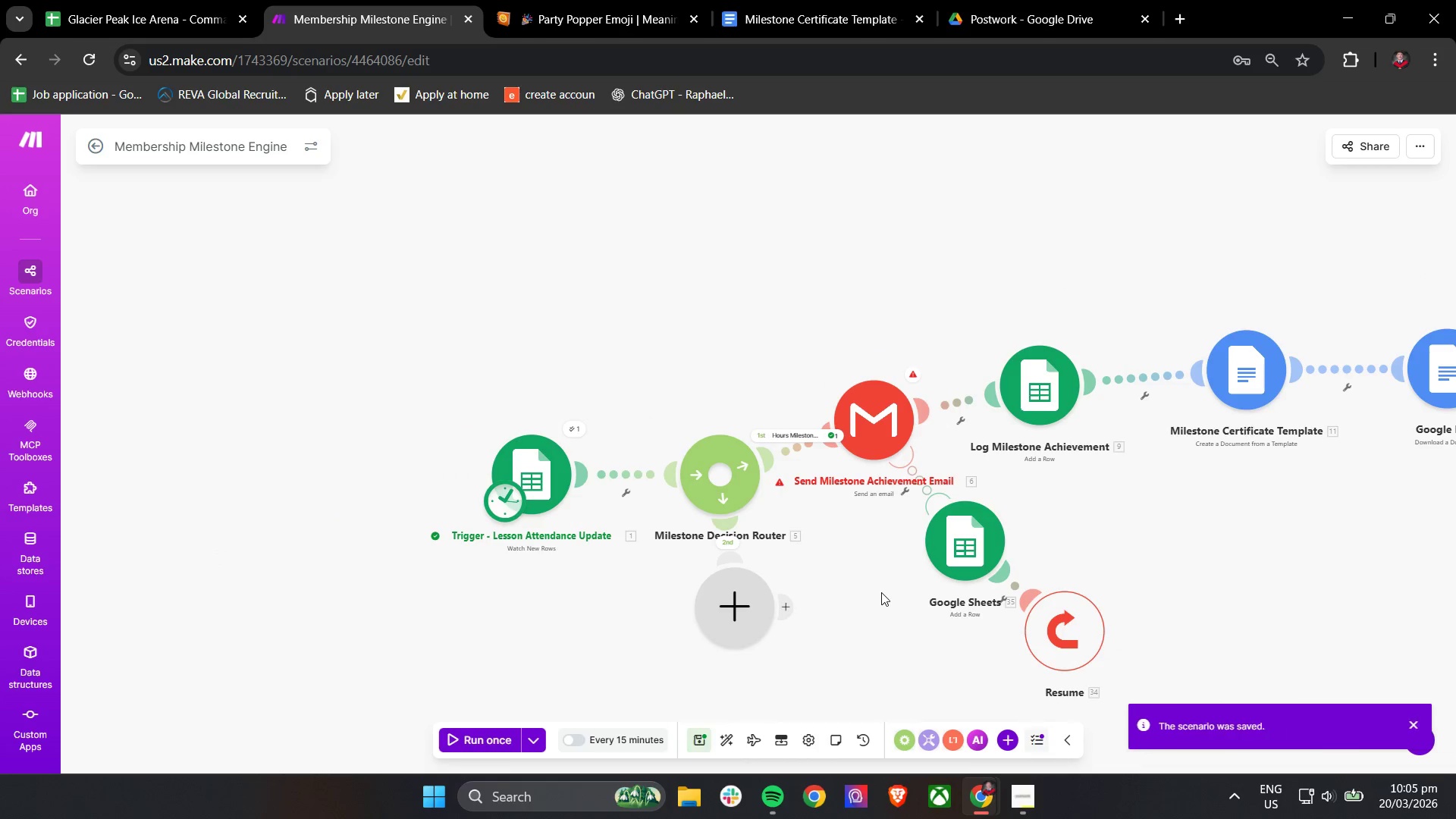 
left_click_drag(start_coordinate=[881, 592], to_coordinate=[829, 593])
 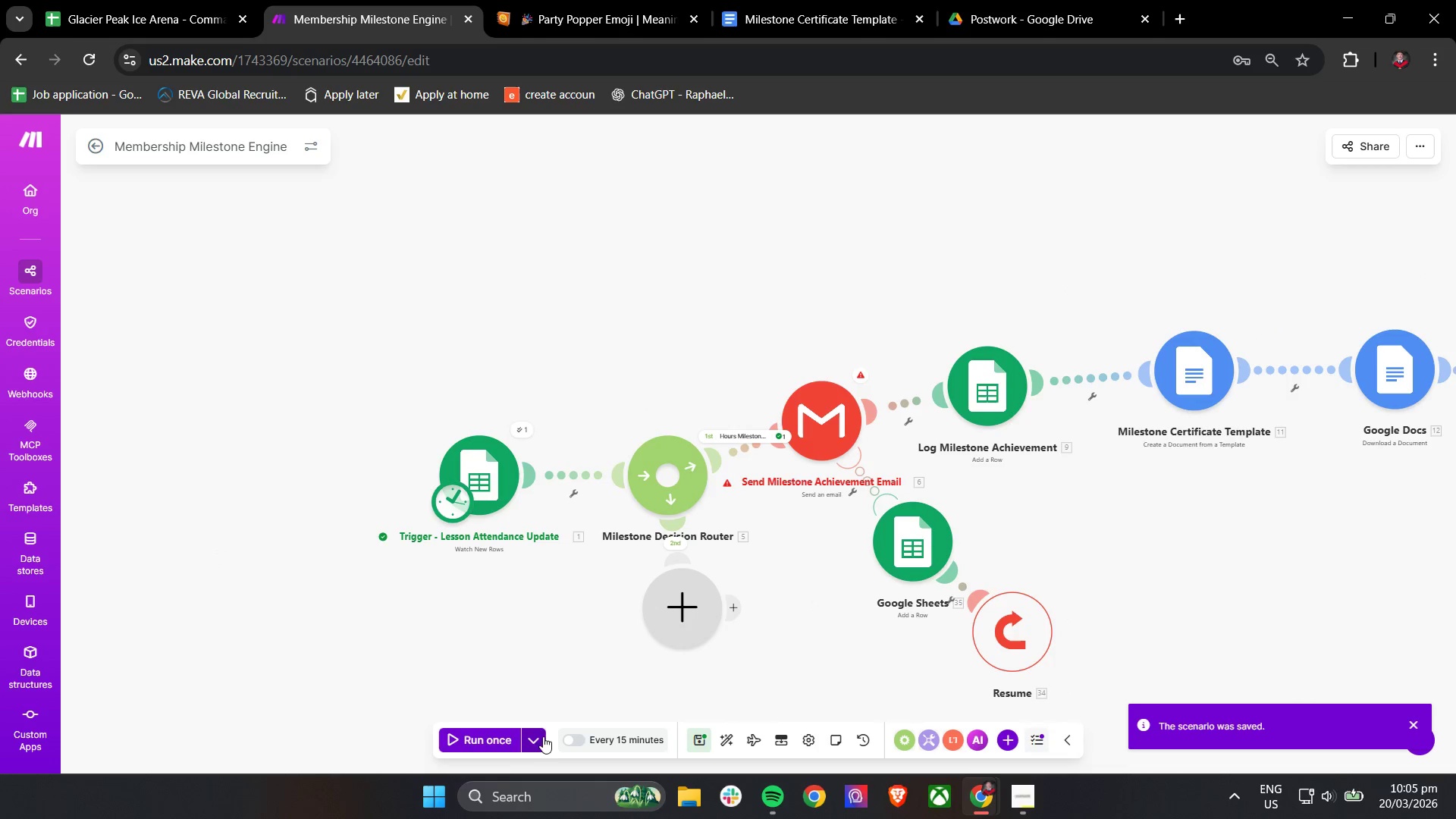 
left_click([539, 737])
 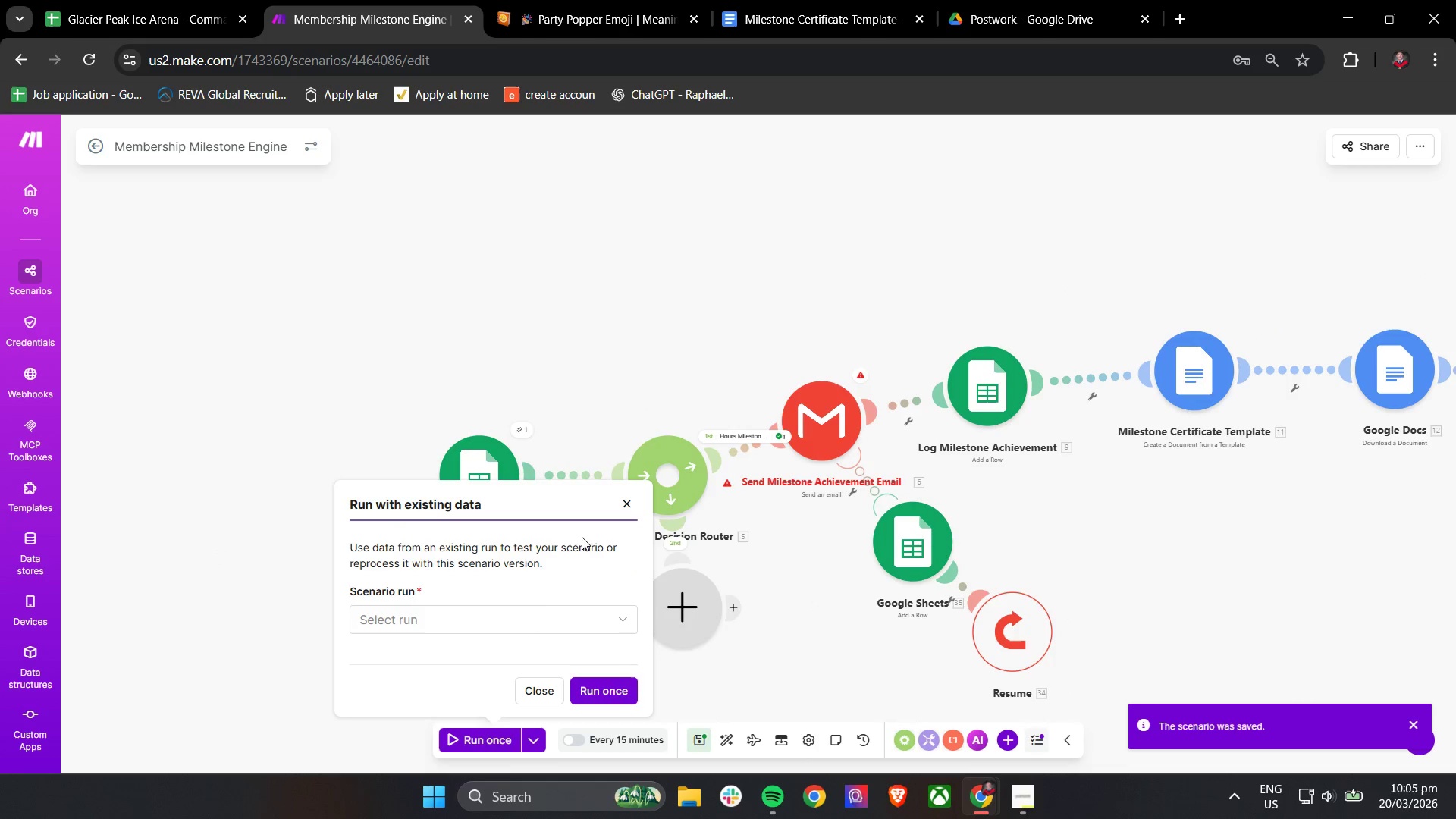 
left_click([491, 620])
 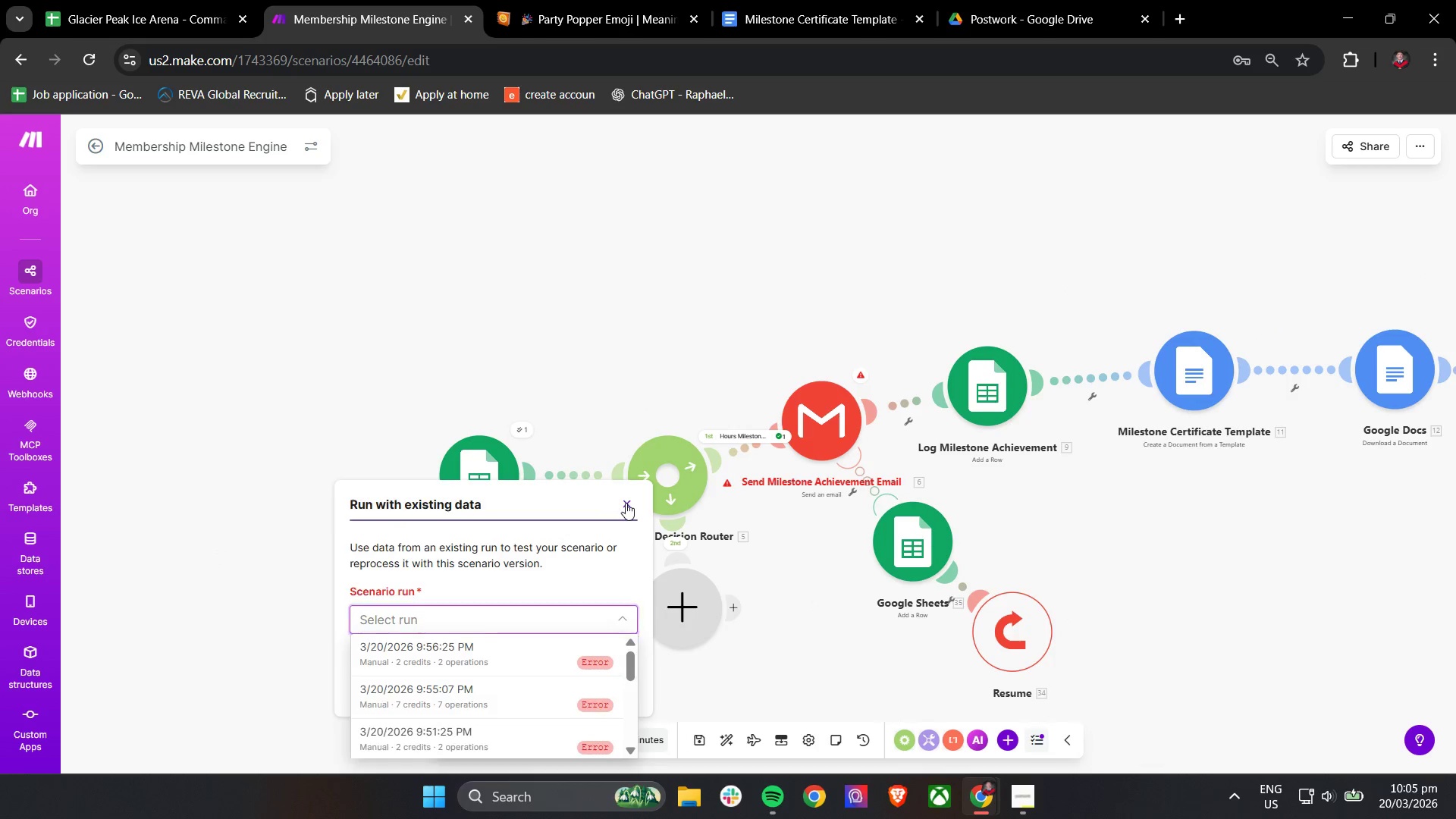 
left_click([488, 486])
 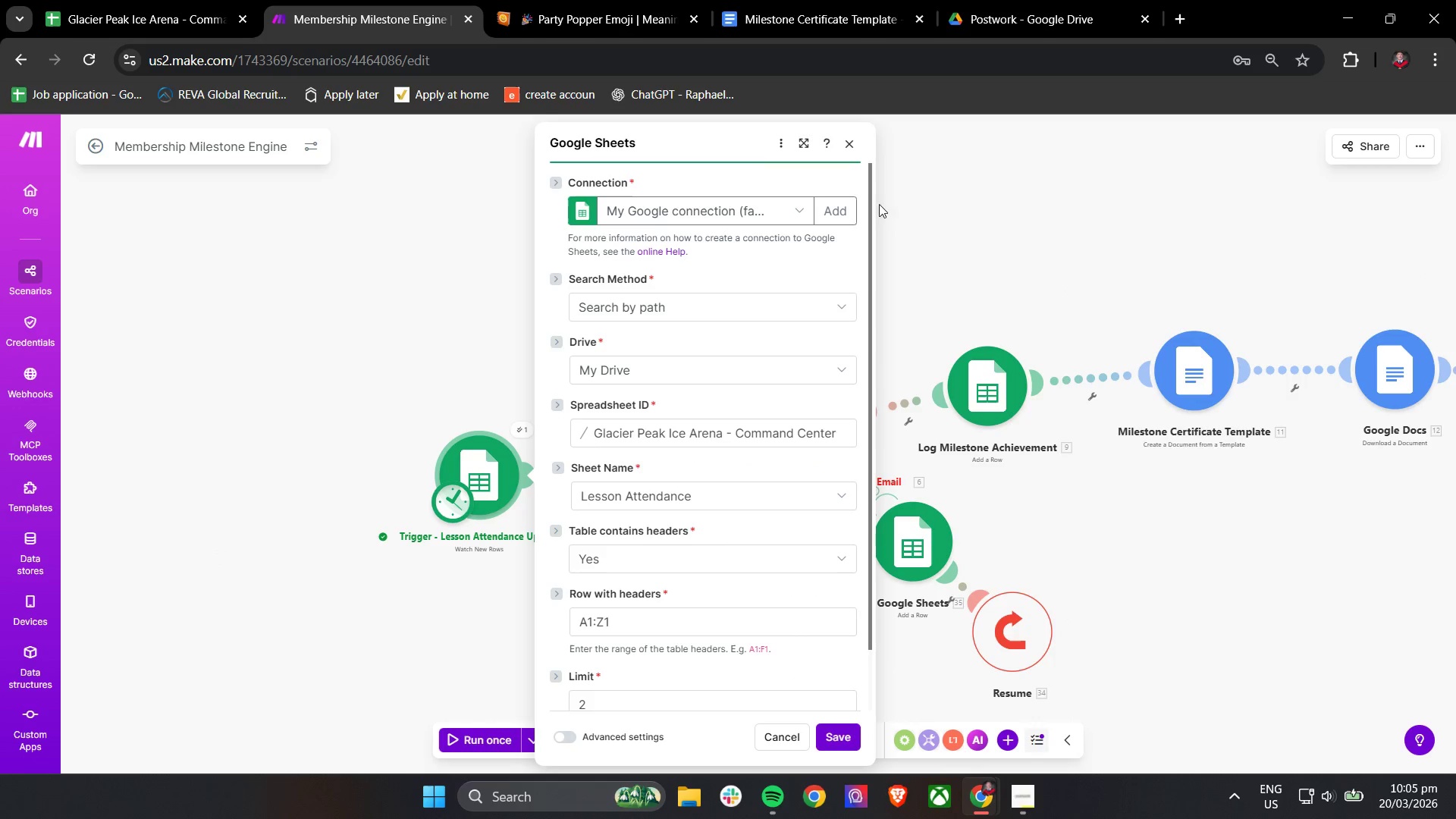 
left_click([846, 142])
 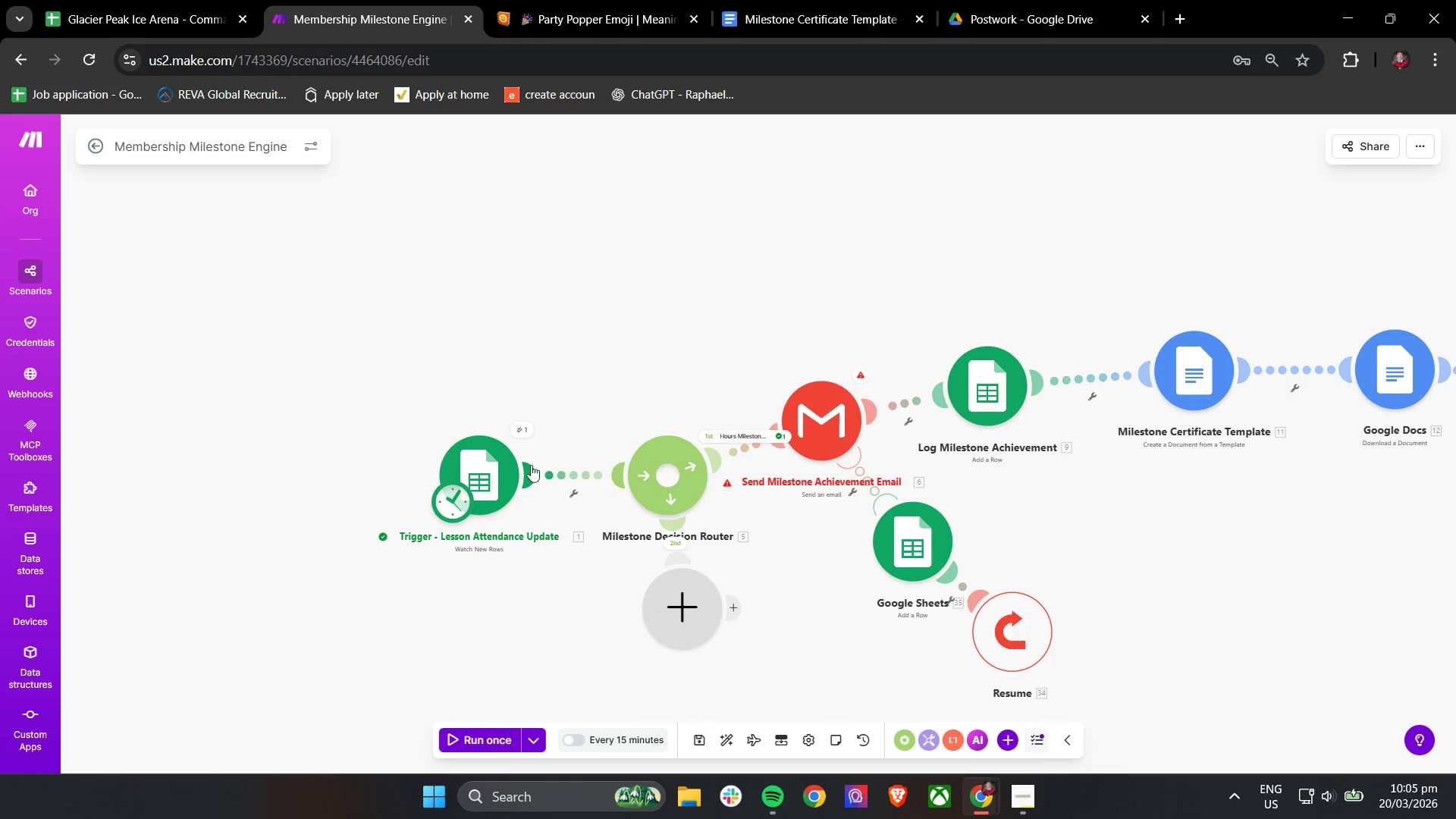 
right_click([481, 477])
 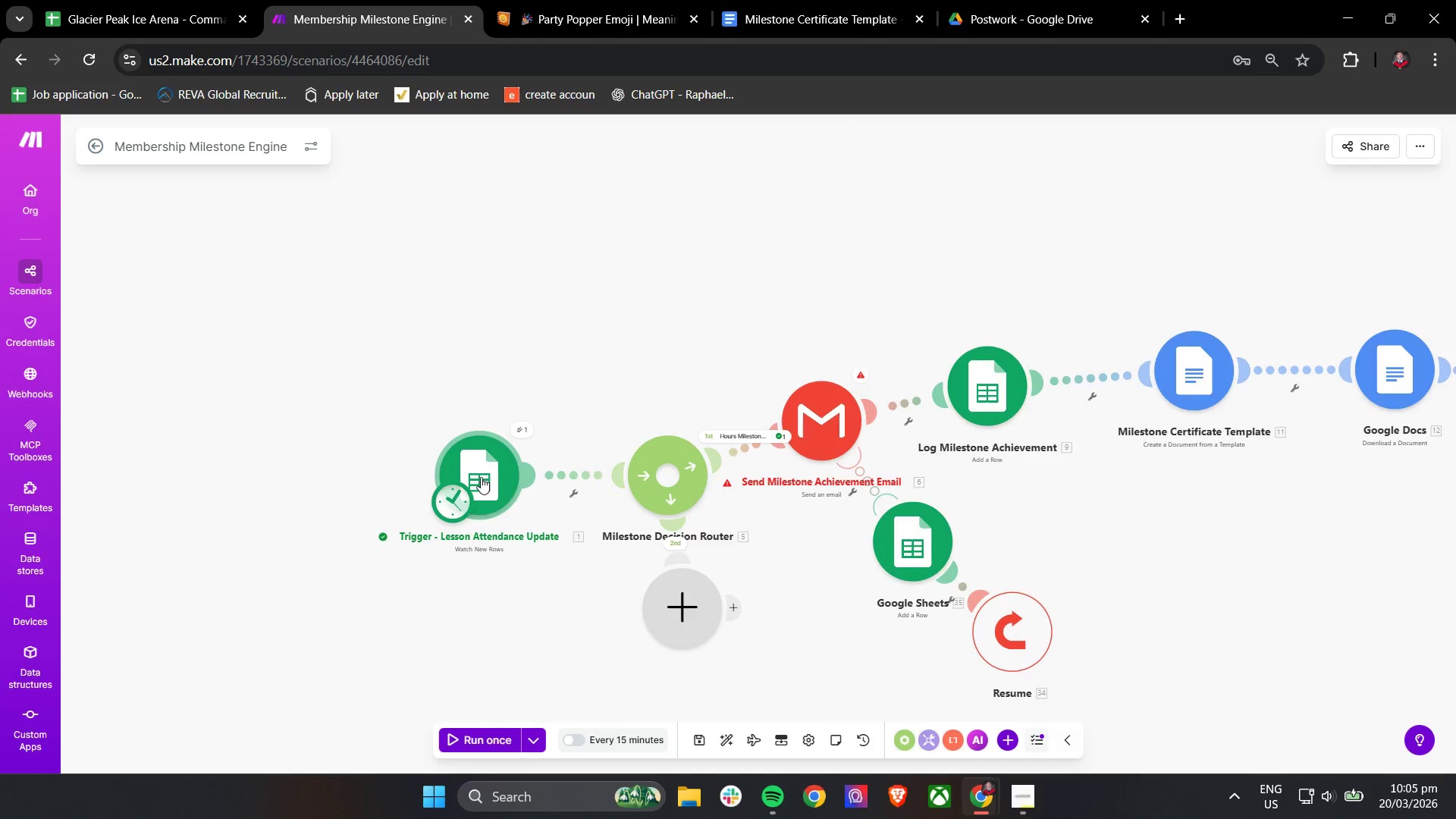 
mouse_move([533, 543])
 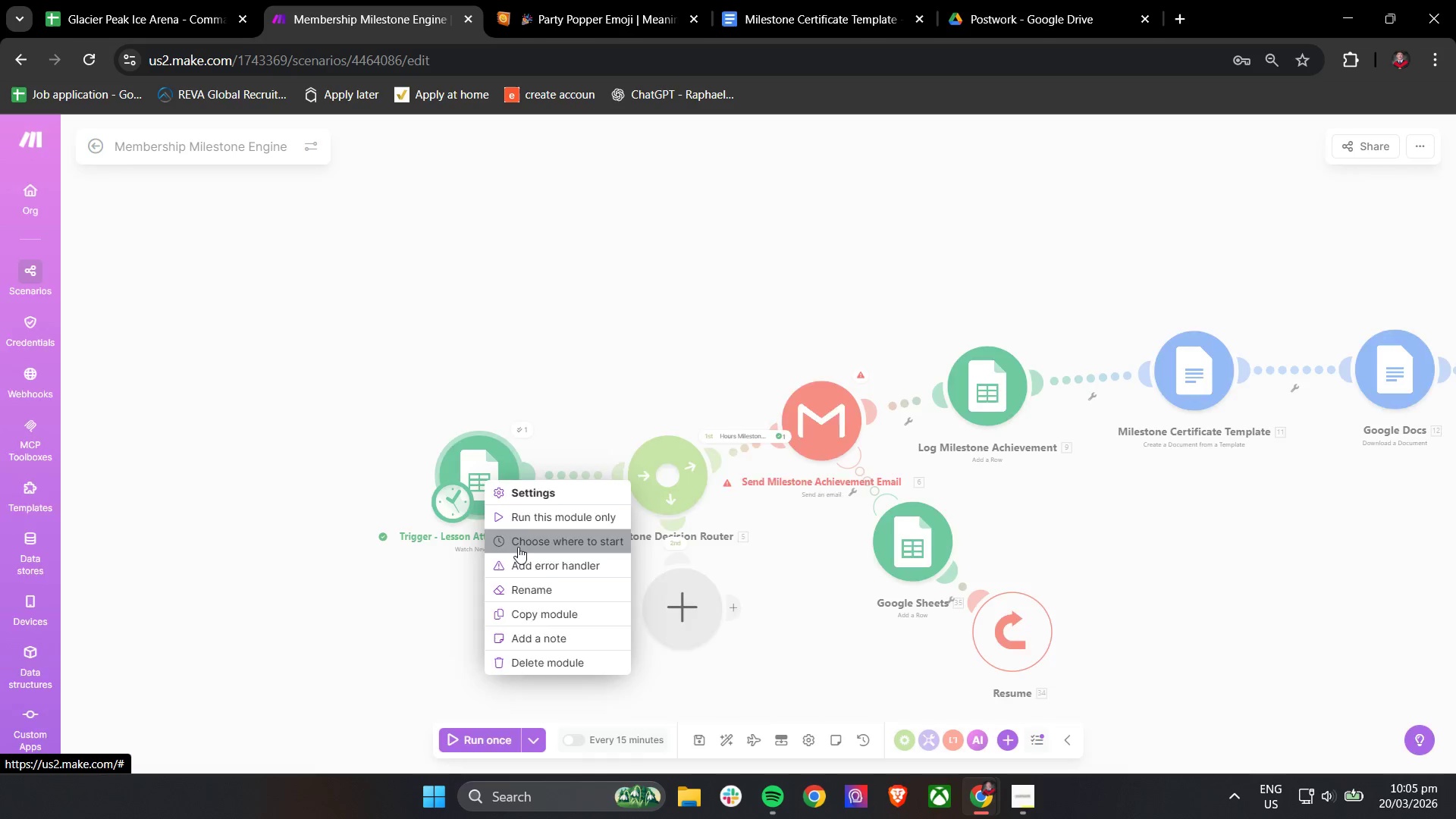 
left_click([518, 547])
 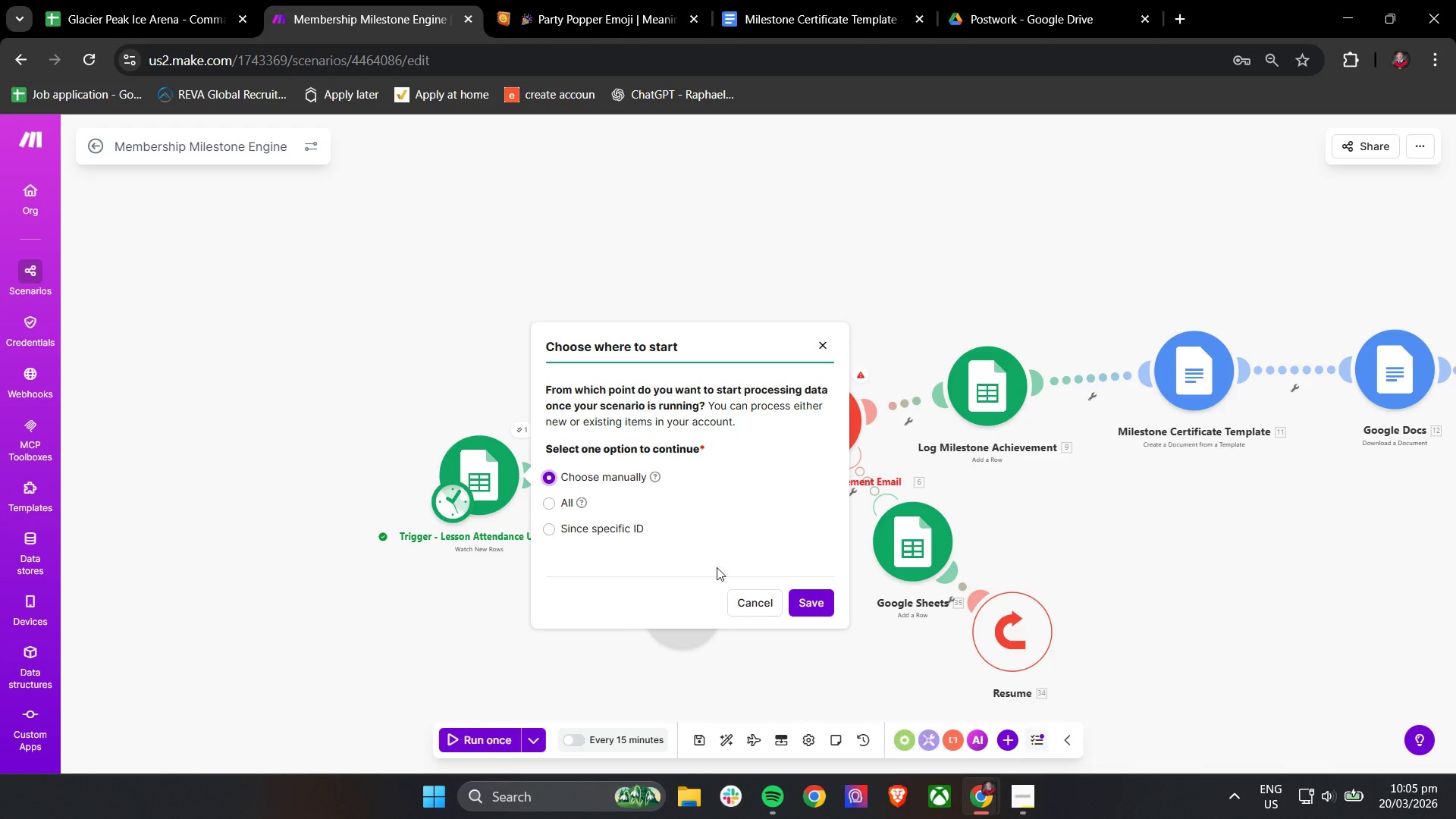 
left_click([808, 604])
 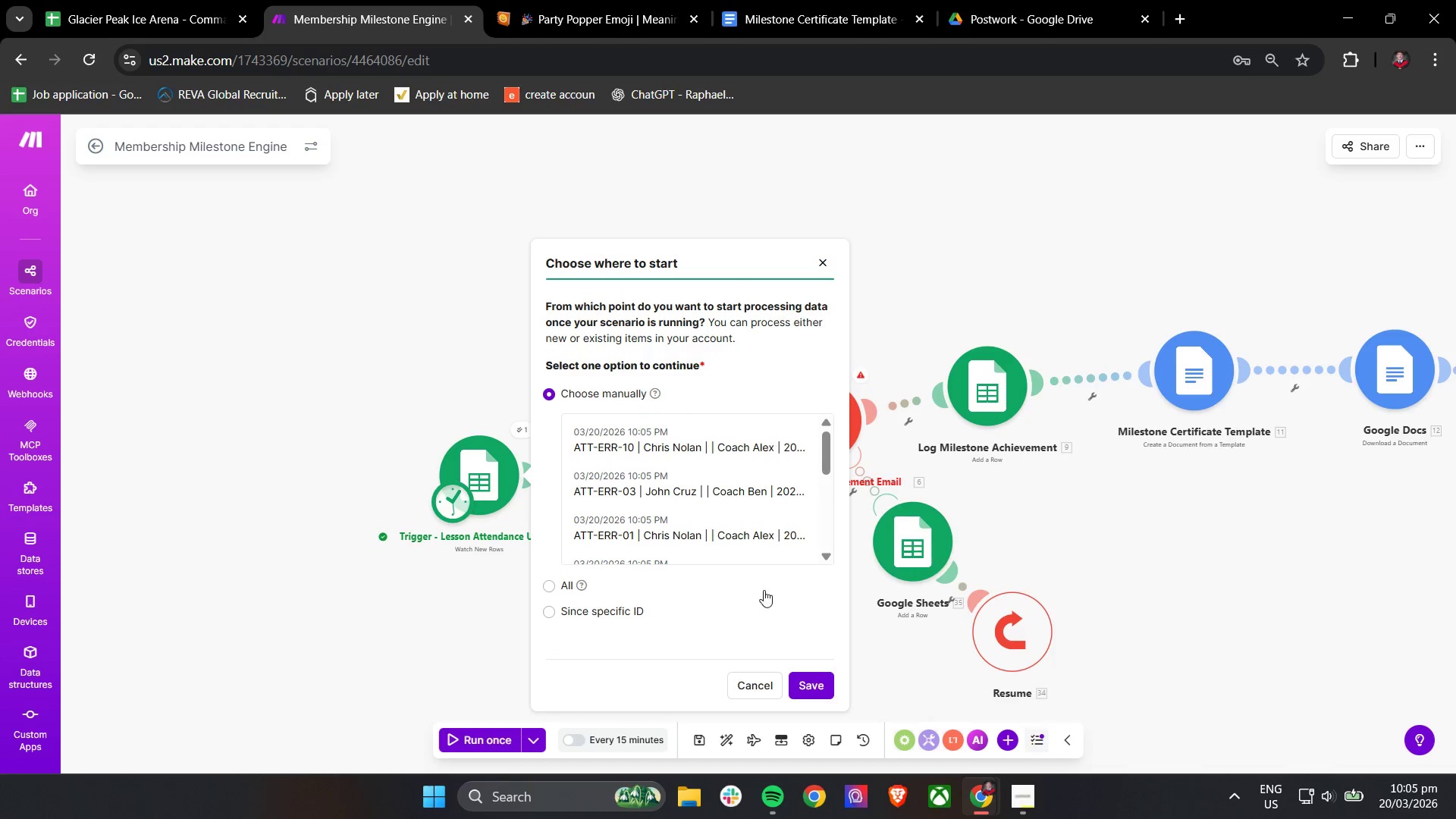 
left_click([737, 453])
 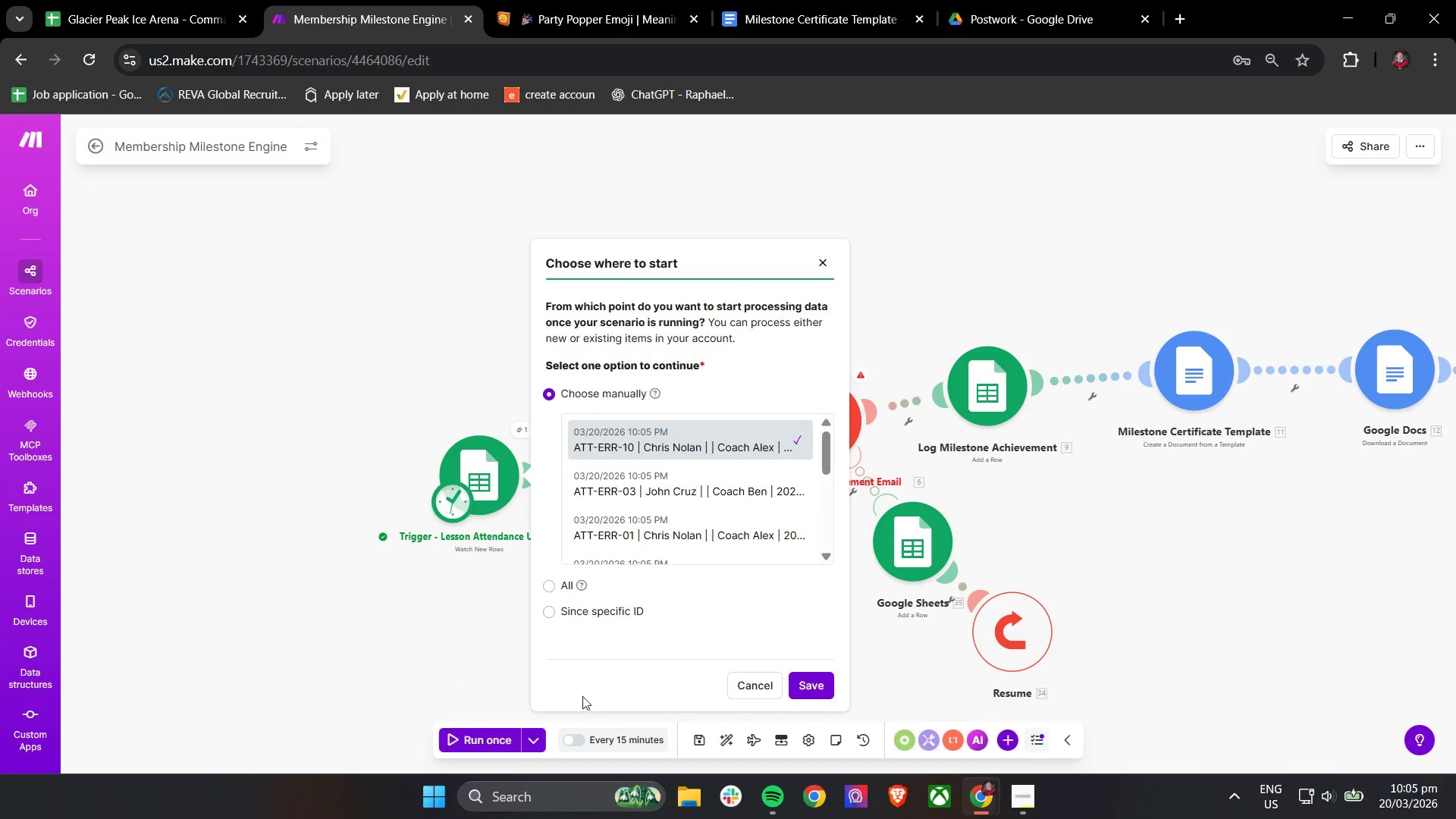 
left_click([485, 735])
 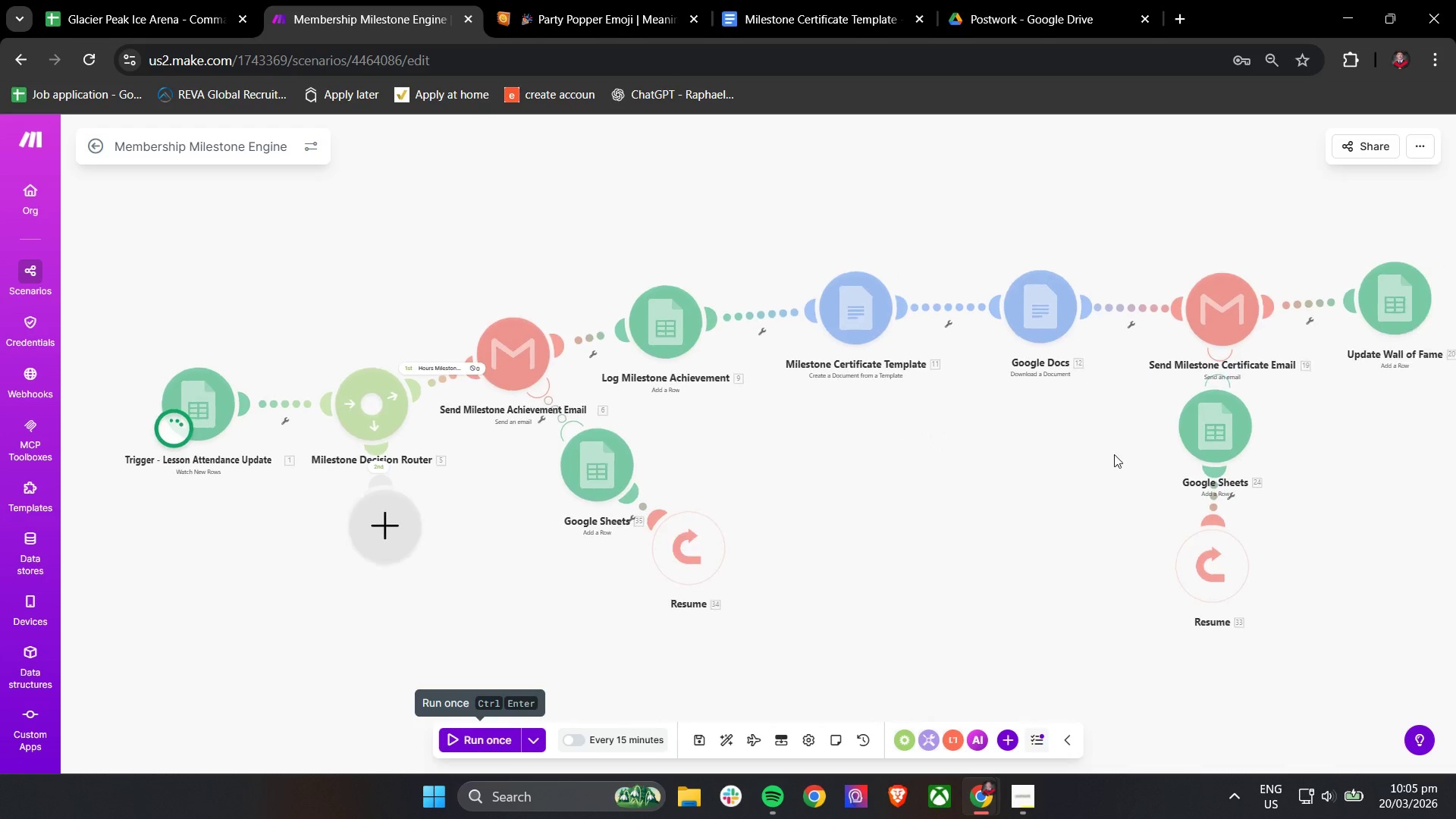 
scroll: coordinate [1114, 454], scroll_direction: down, amount: 1.0
 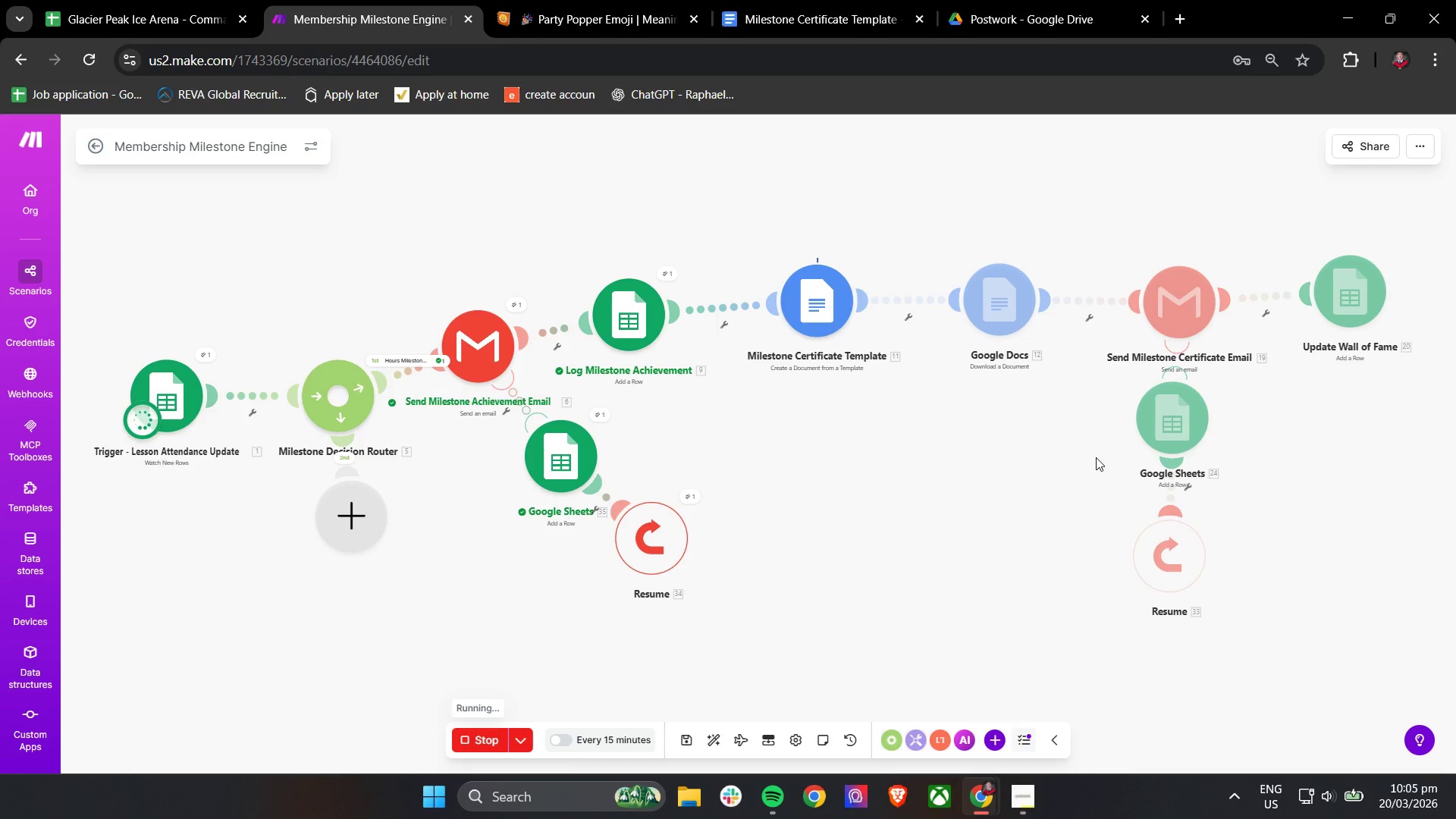 
wait(8.21)
 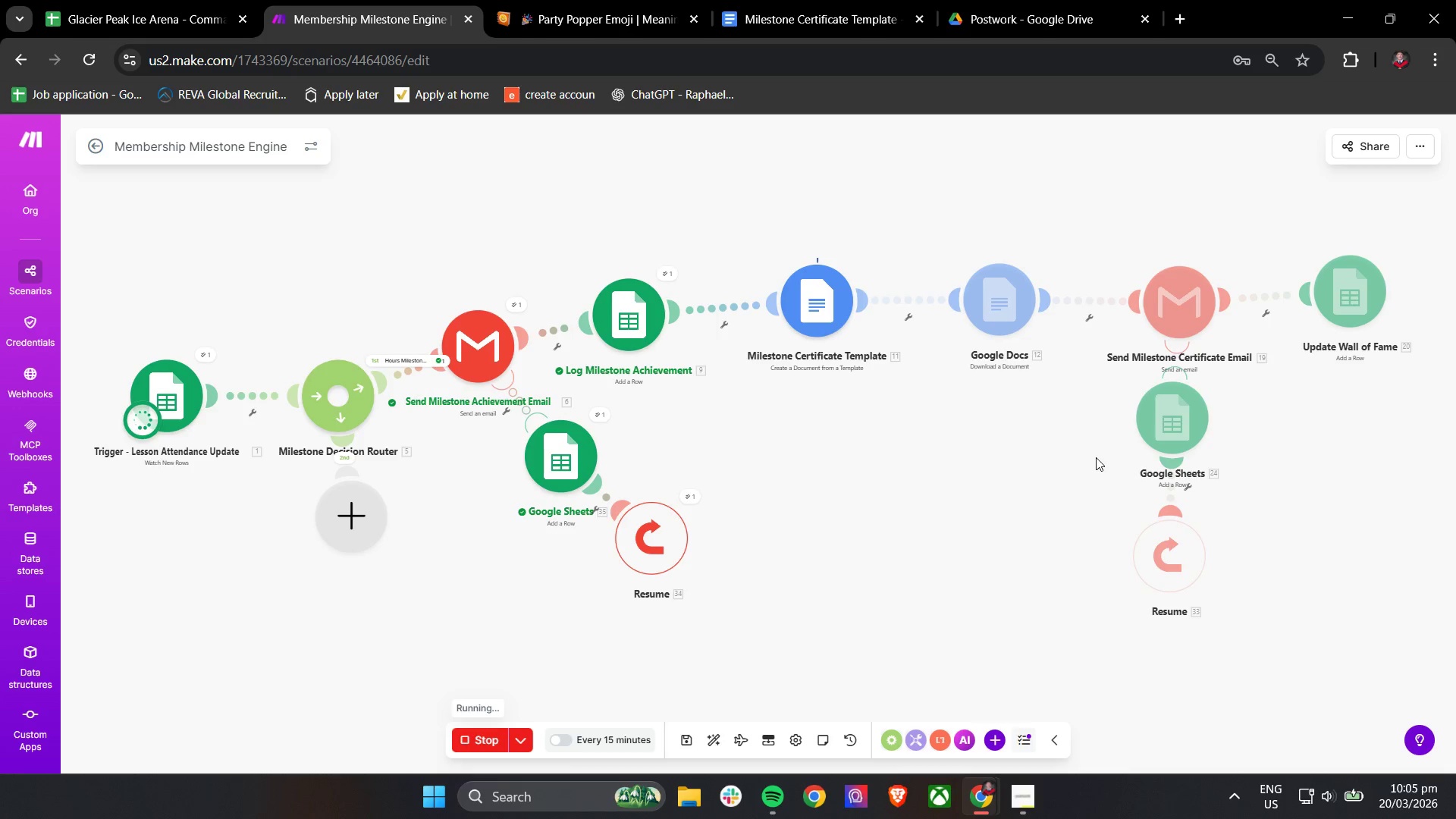 
left_click_drag(start_coordinate=[1046, 520], to_coordinate=[977, 524])
 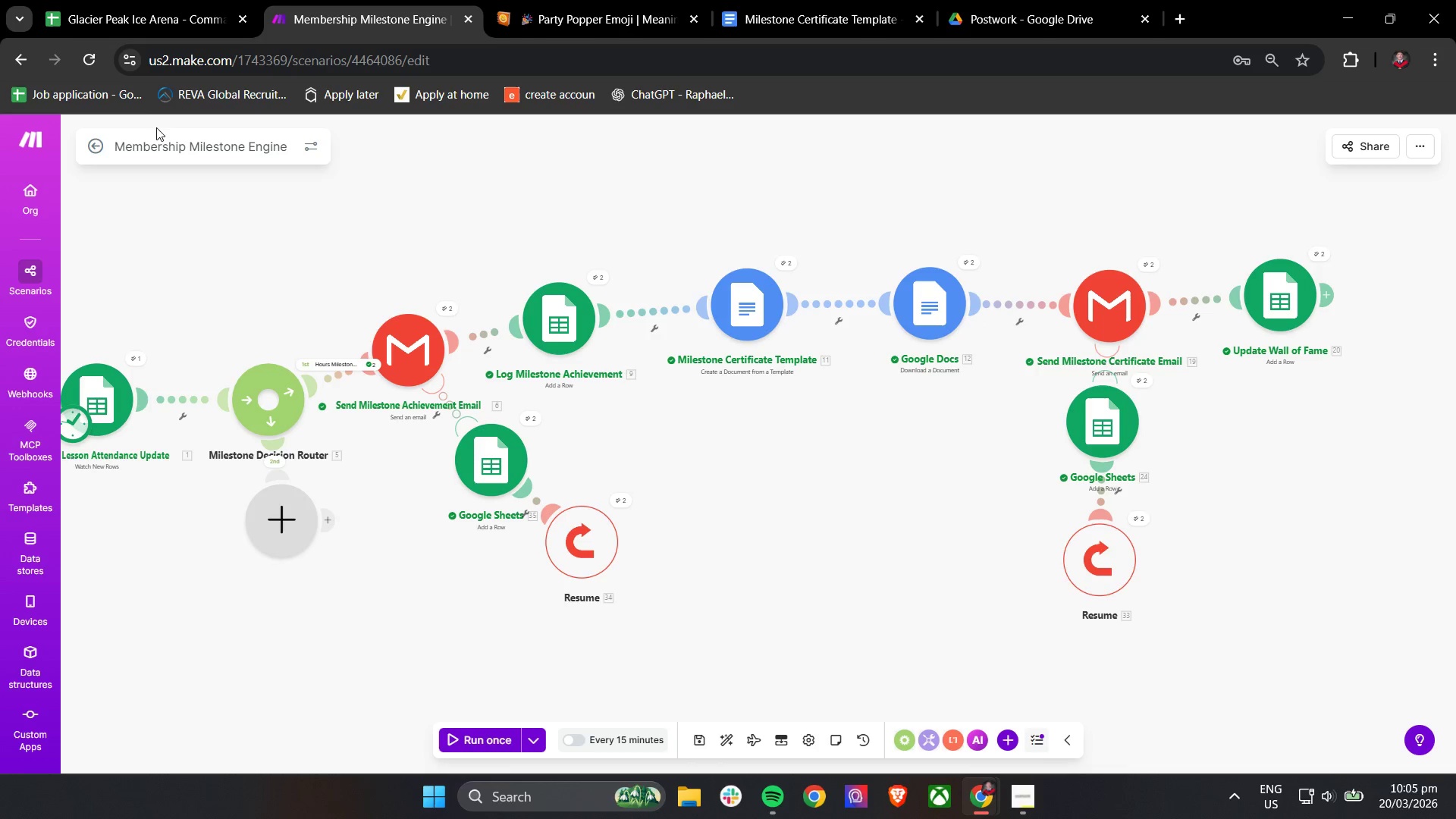 
wait(6.99)
 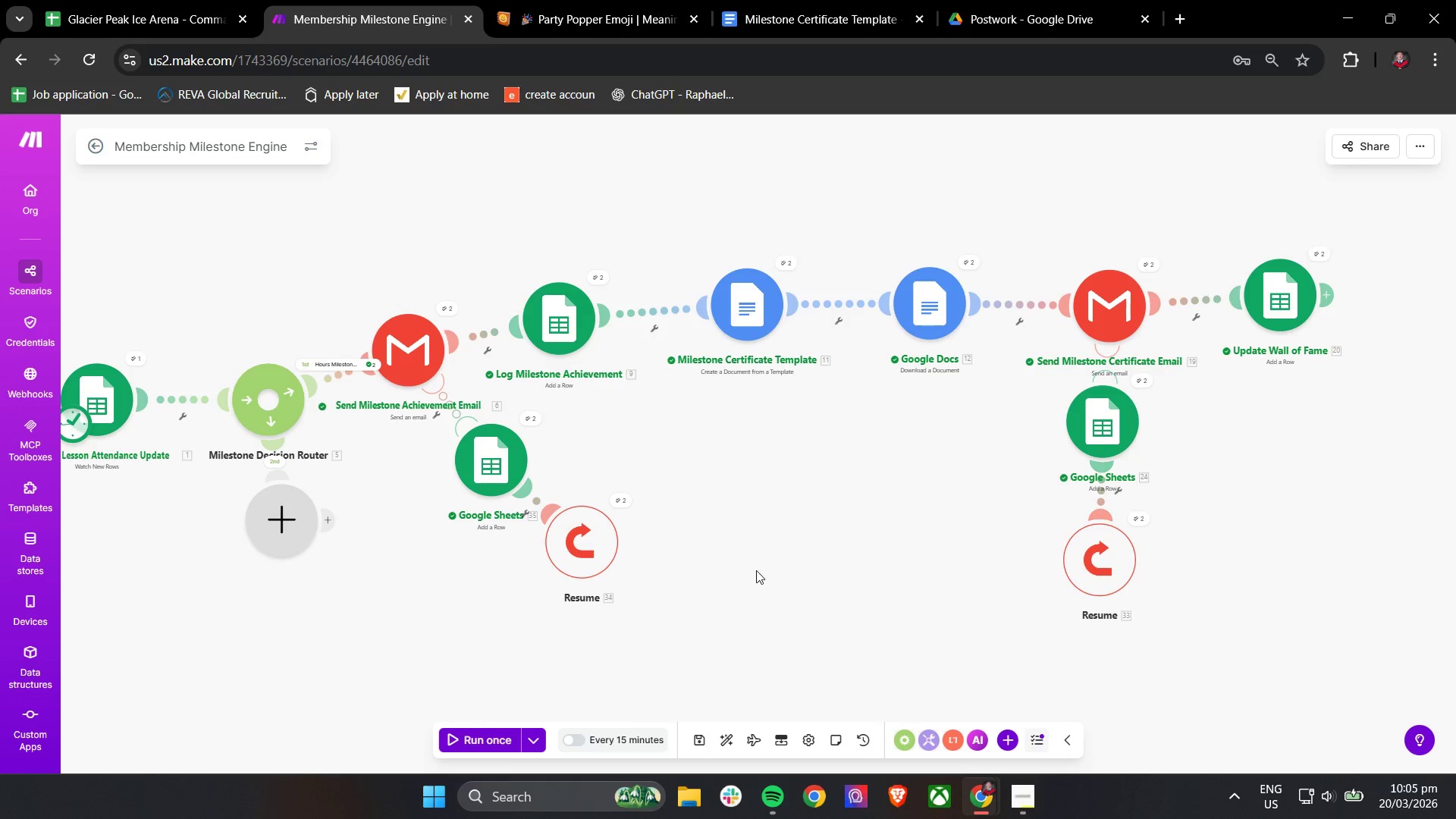 
left_click([120, 0])
 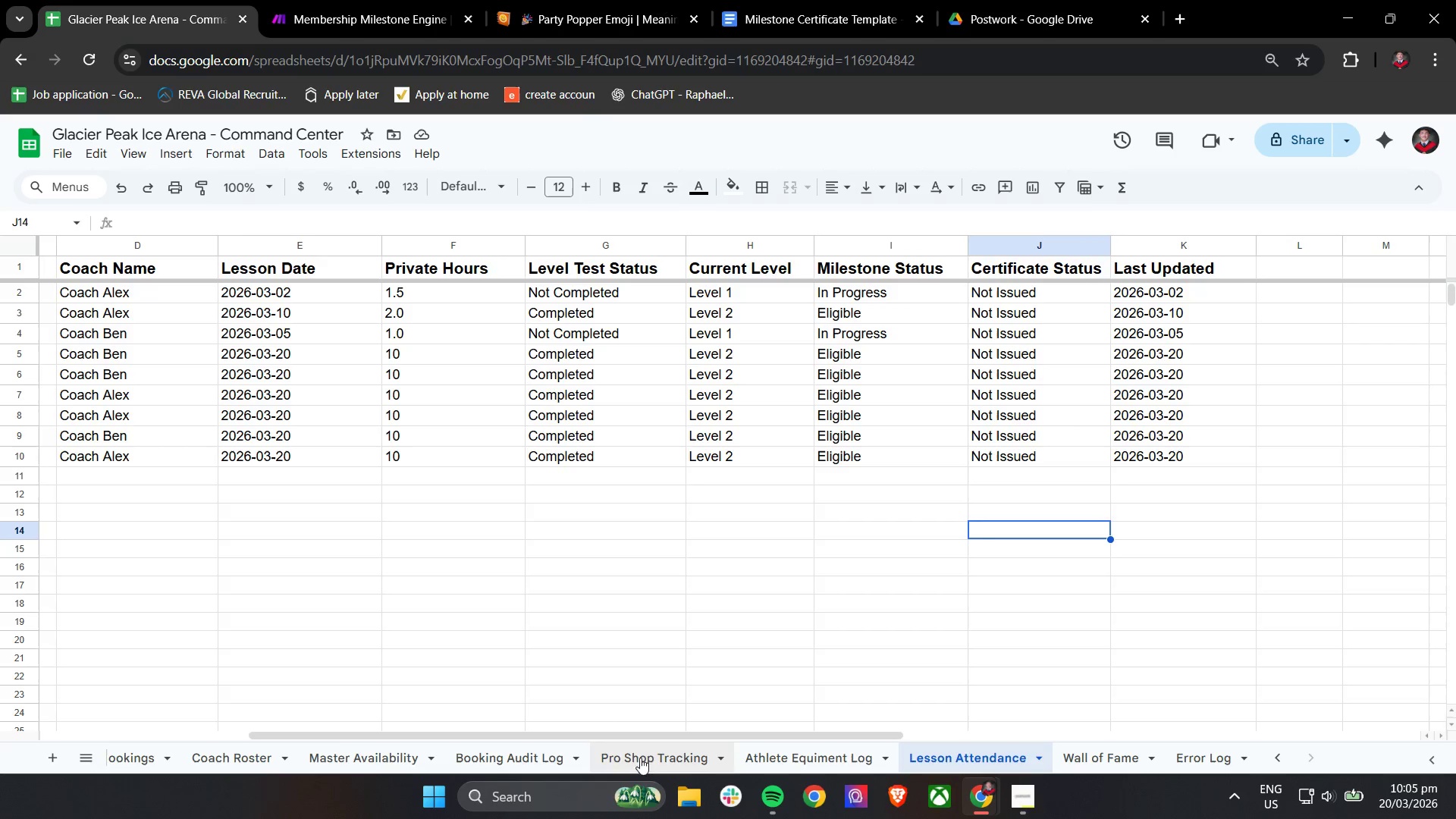 
left_click([530, 748])
 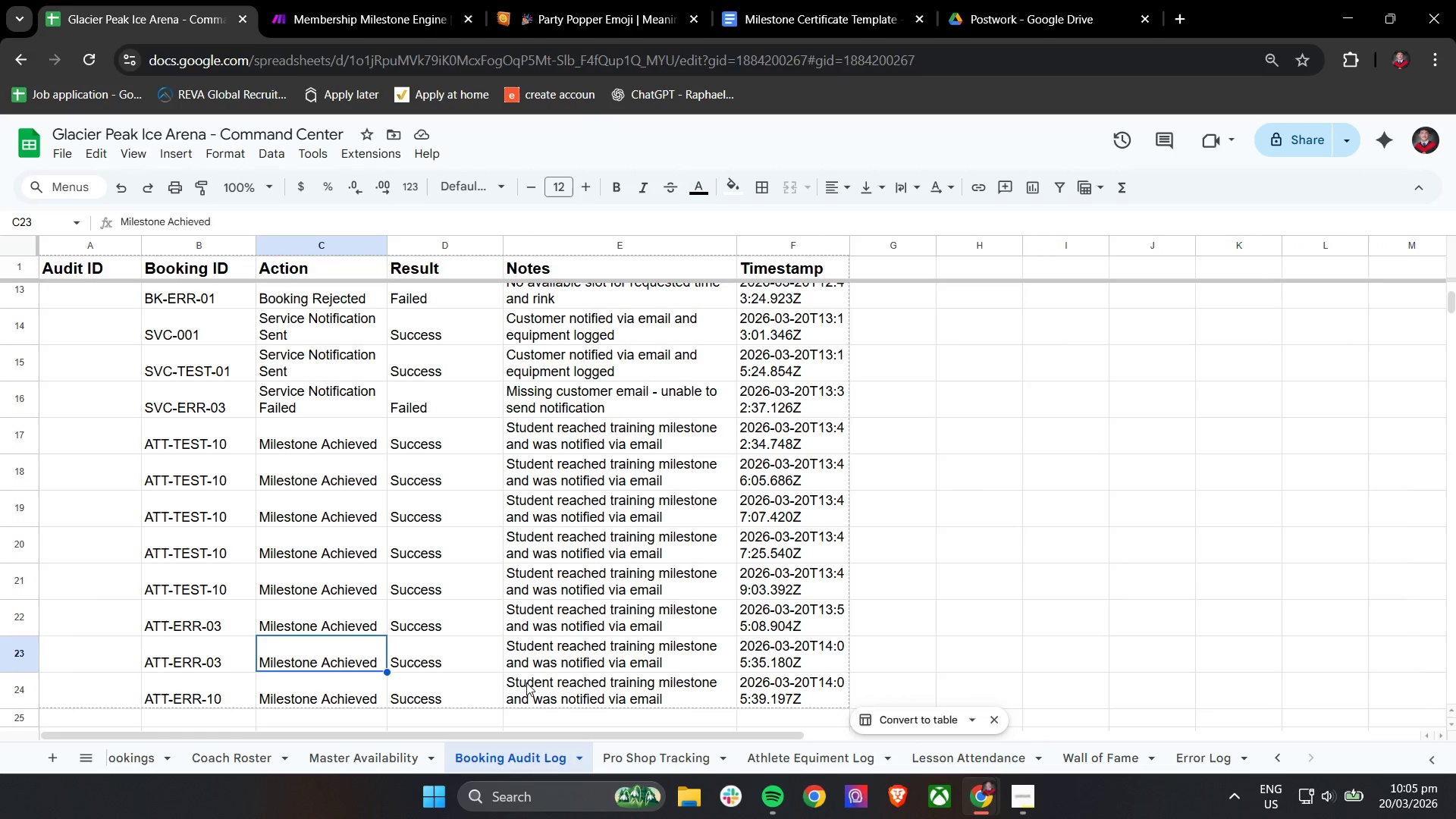 
scroll: coordinate [534, 619], scroll_direction: down, amount: 1.0
 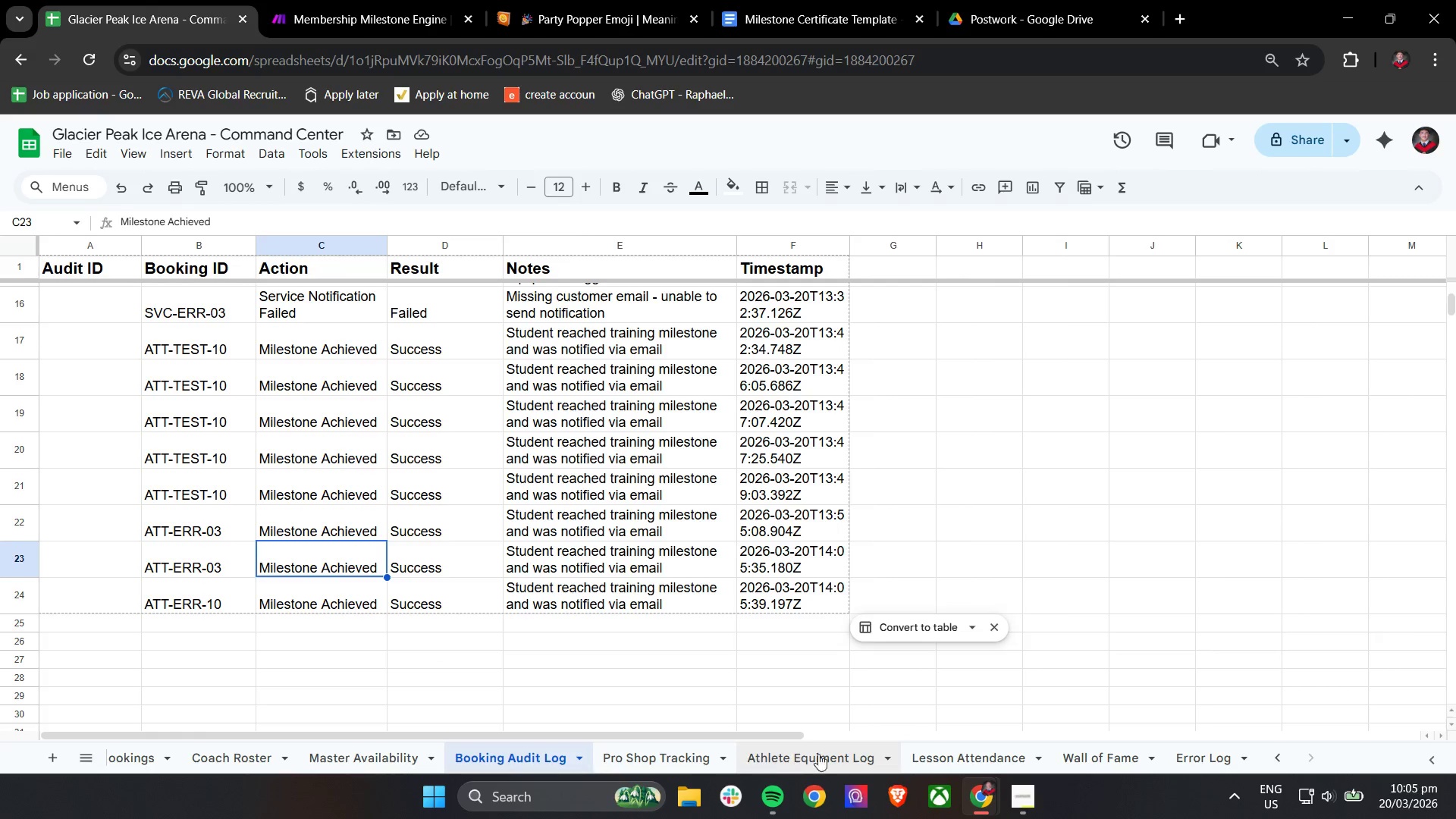 
wait(5.05)
 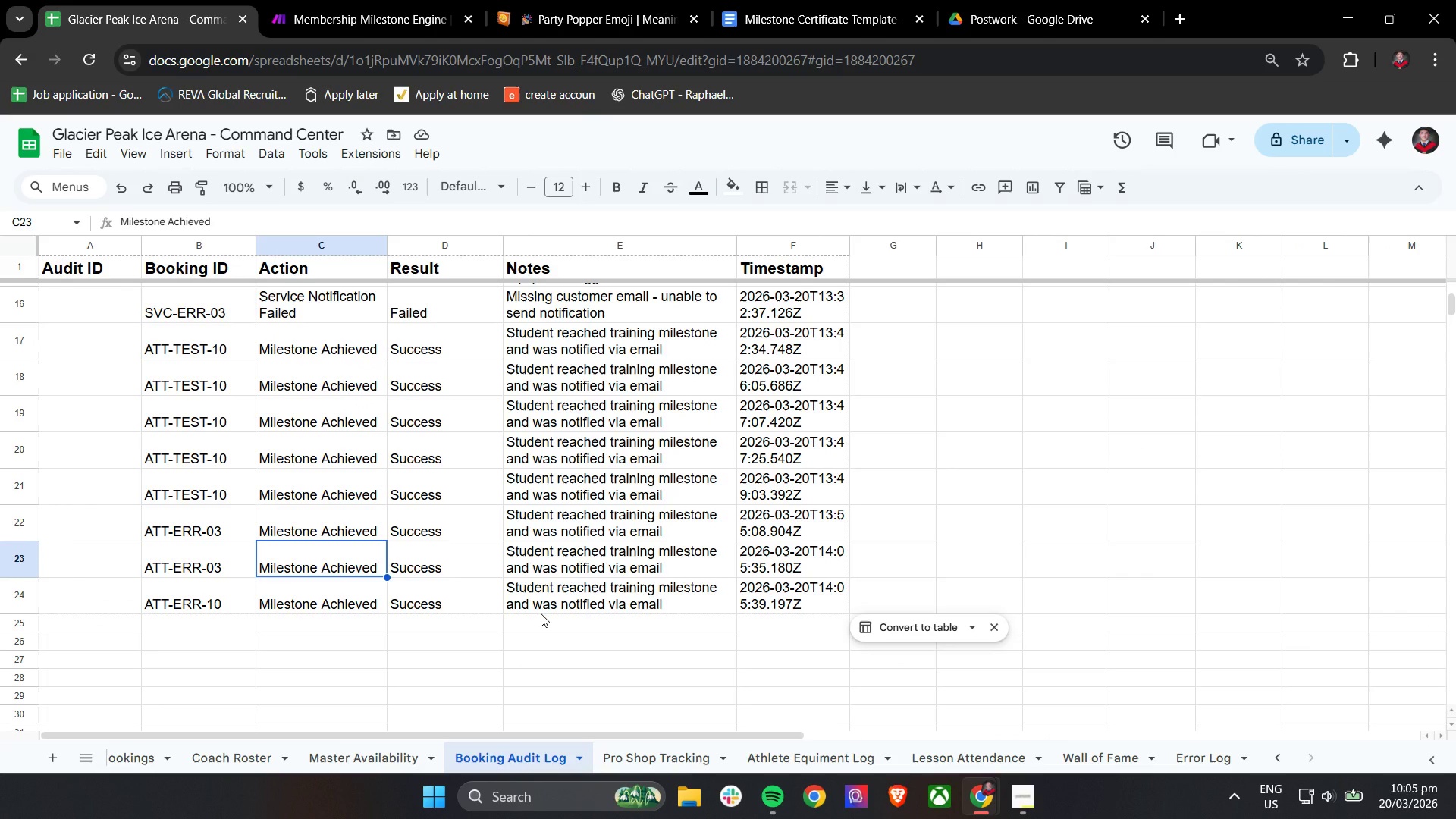 
left_click([1065, 756])
 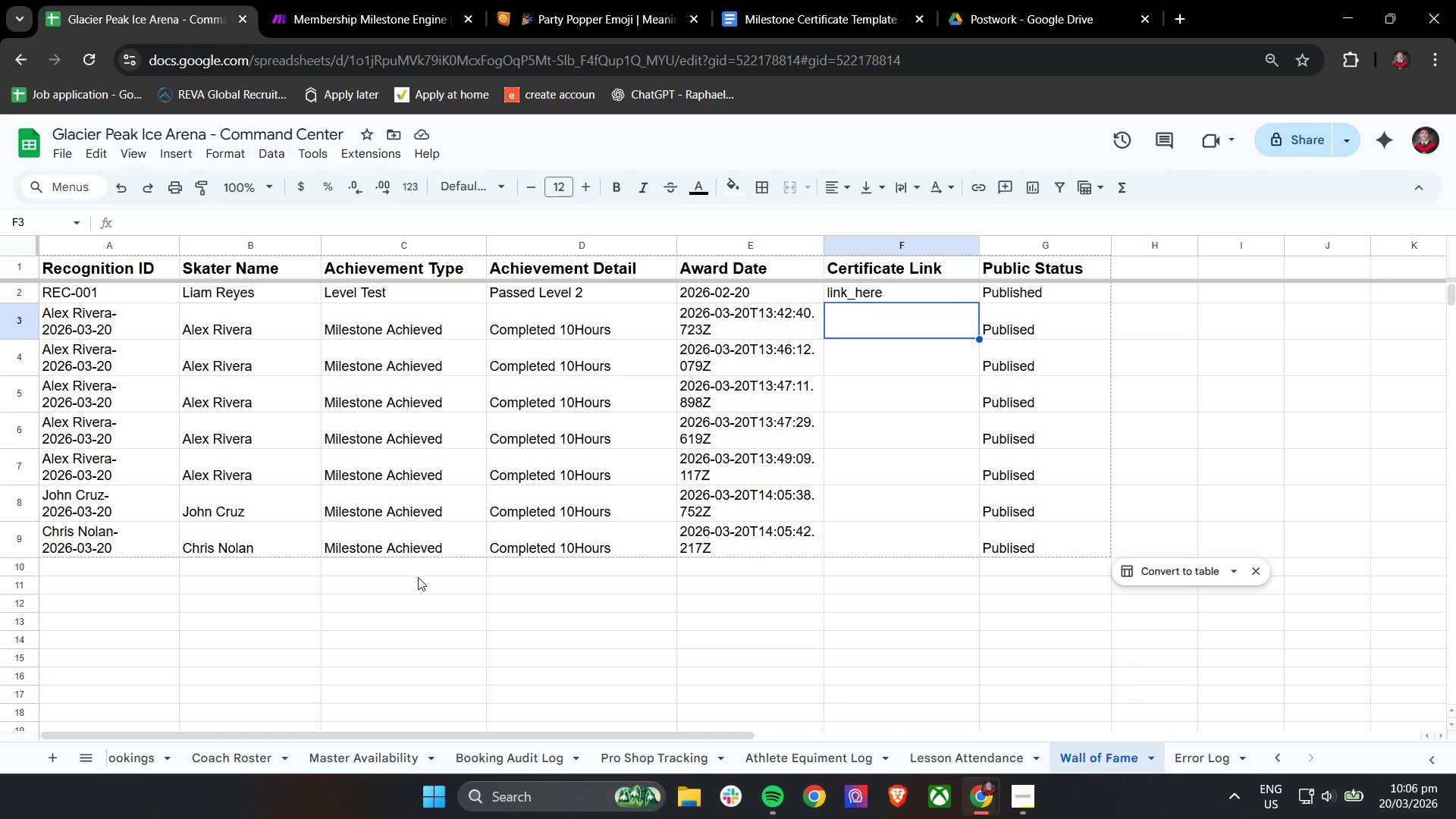 
wait(9.89)
 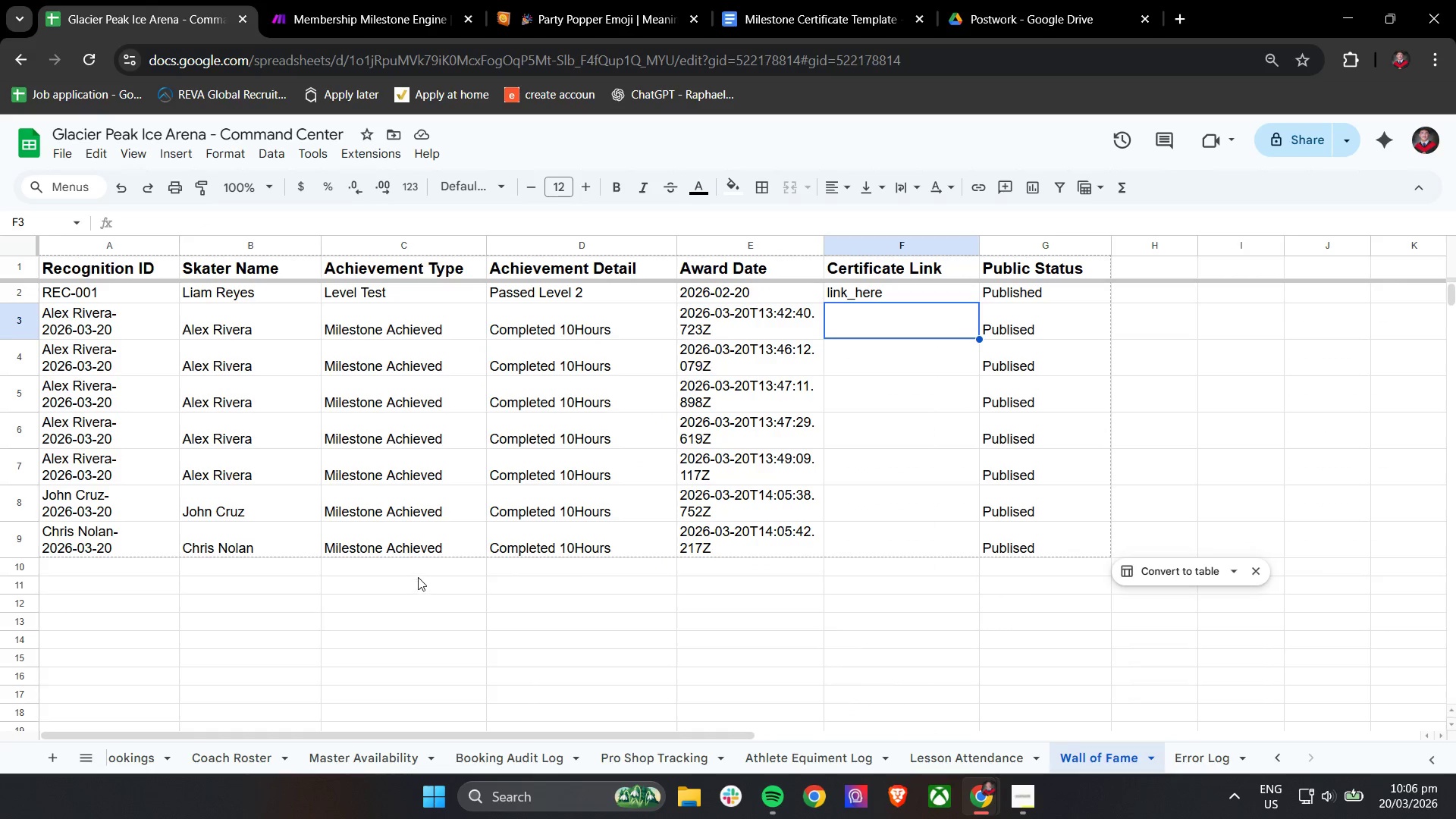 
left_click([222, 0])
 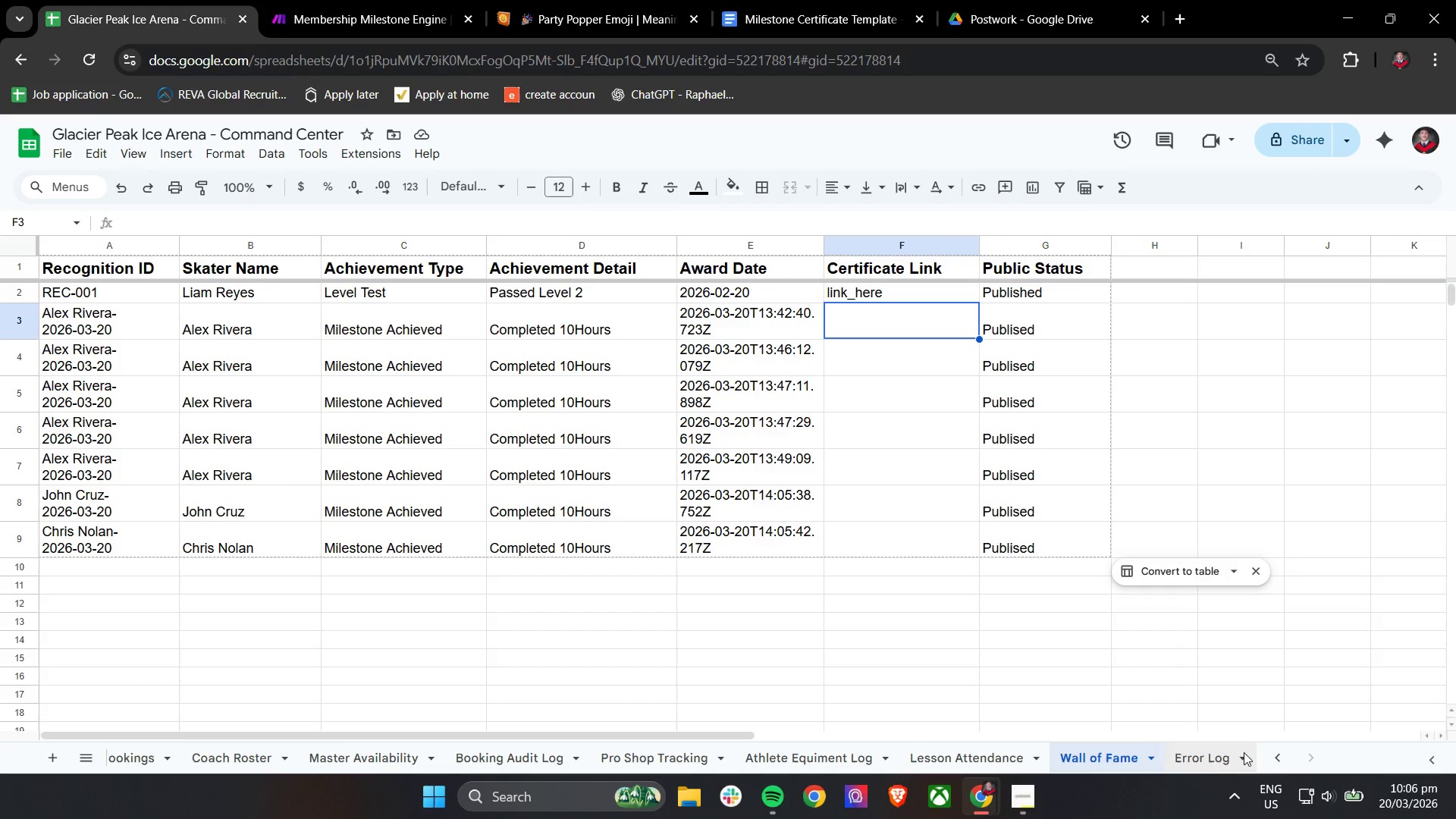 
left_click([1210, 756])
 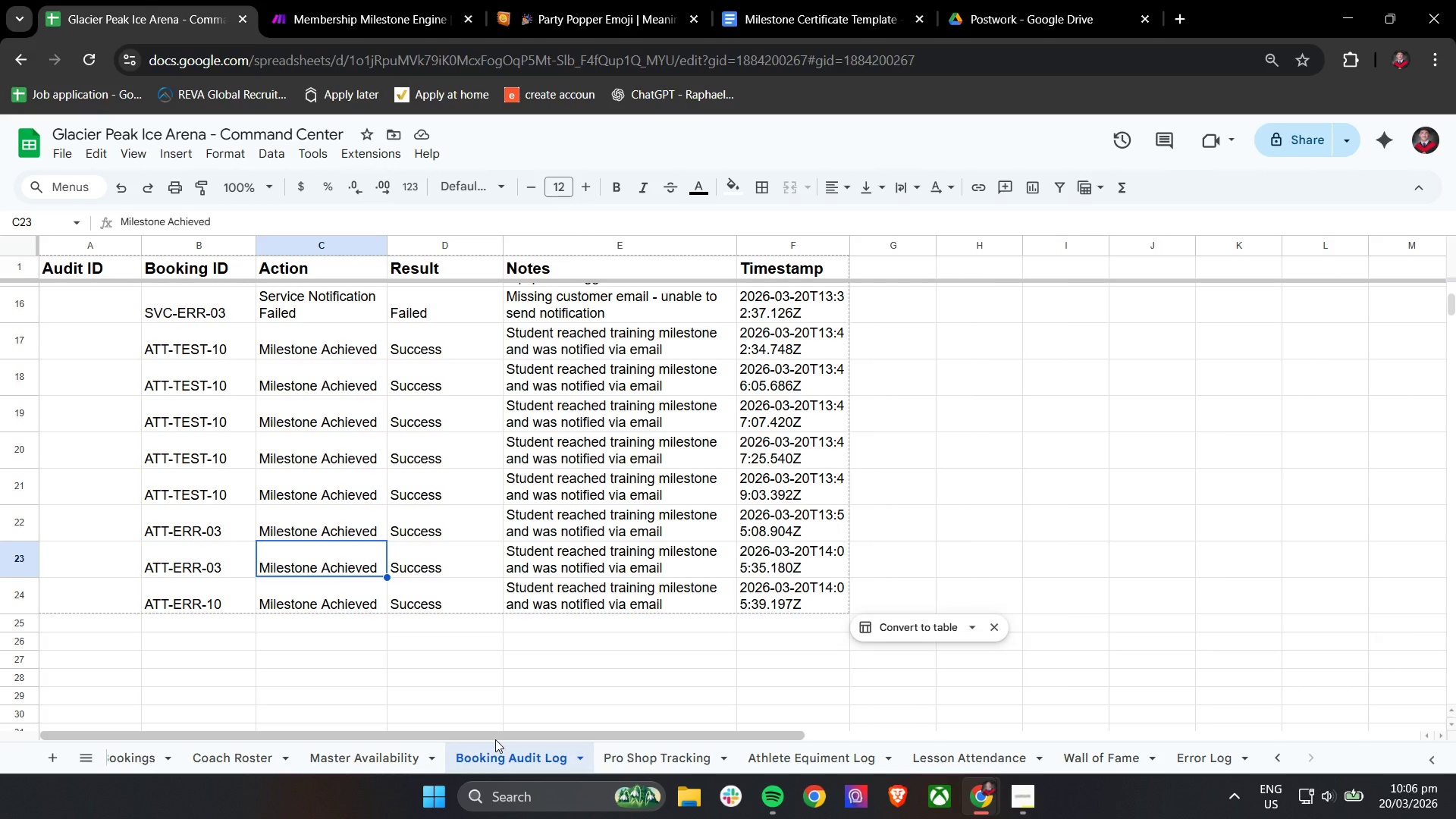 
wait(25.69)
 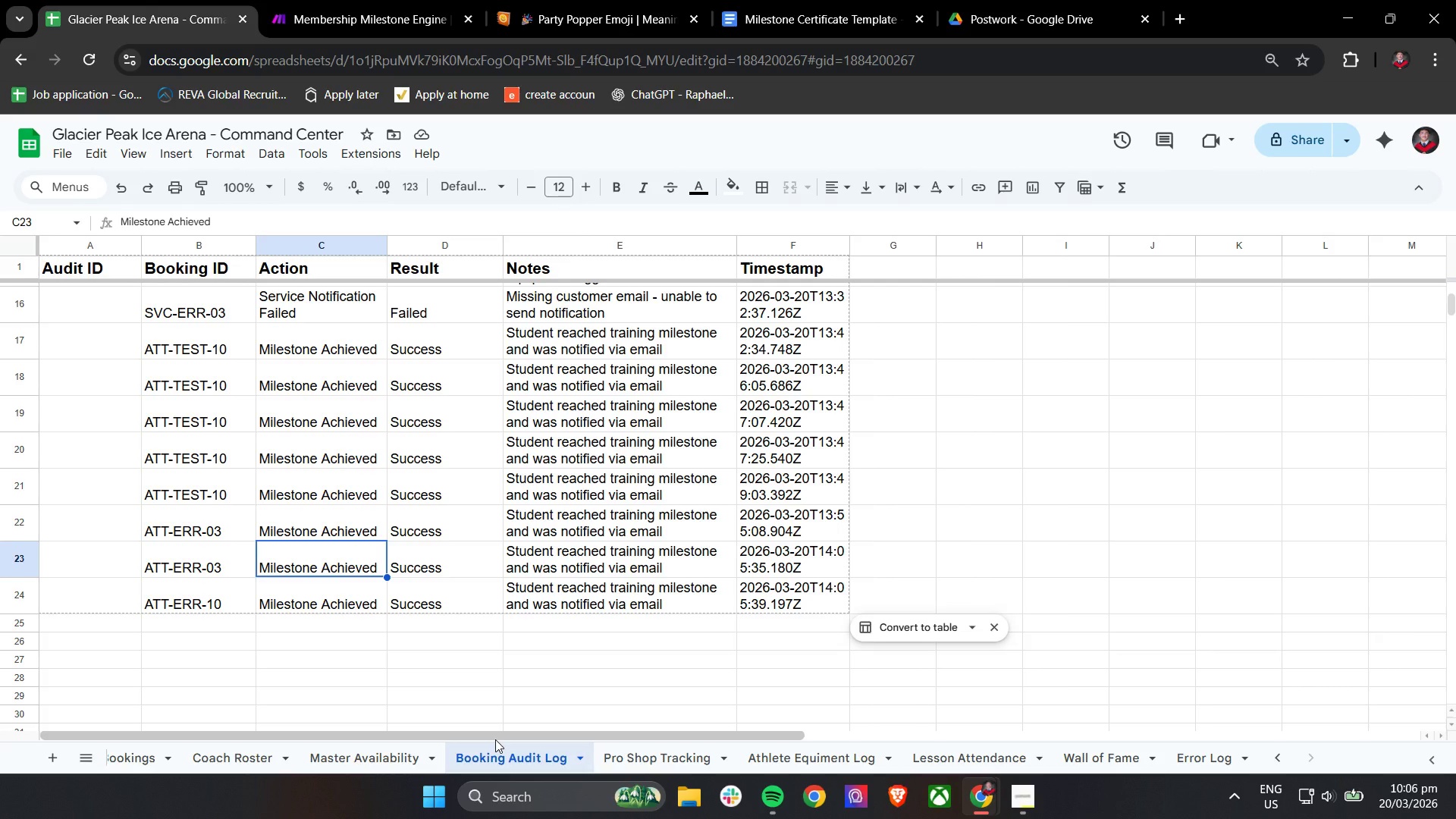 
left_click([284, 0])
 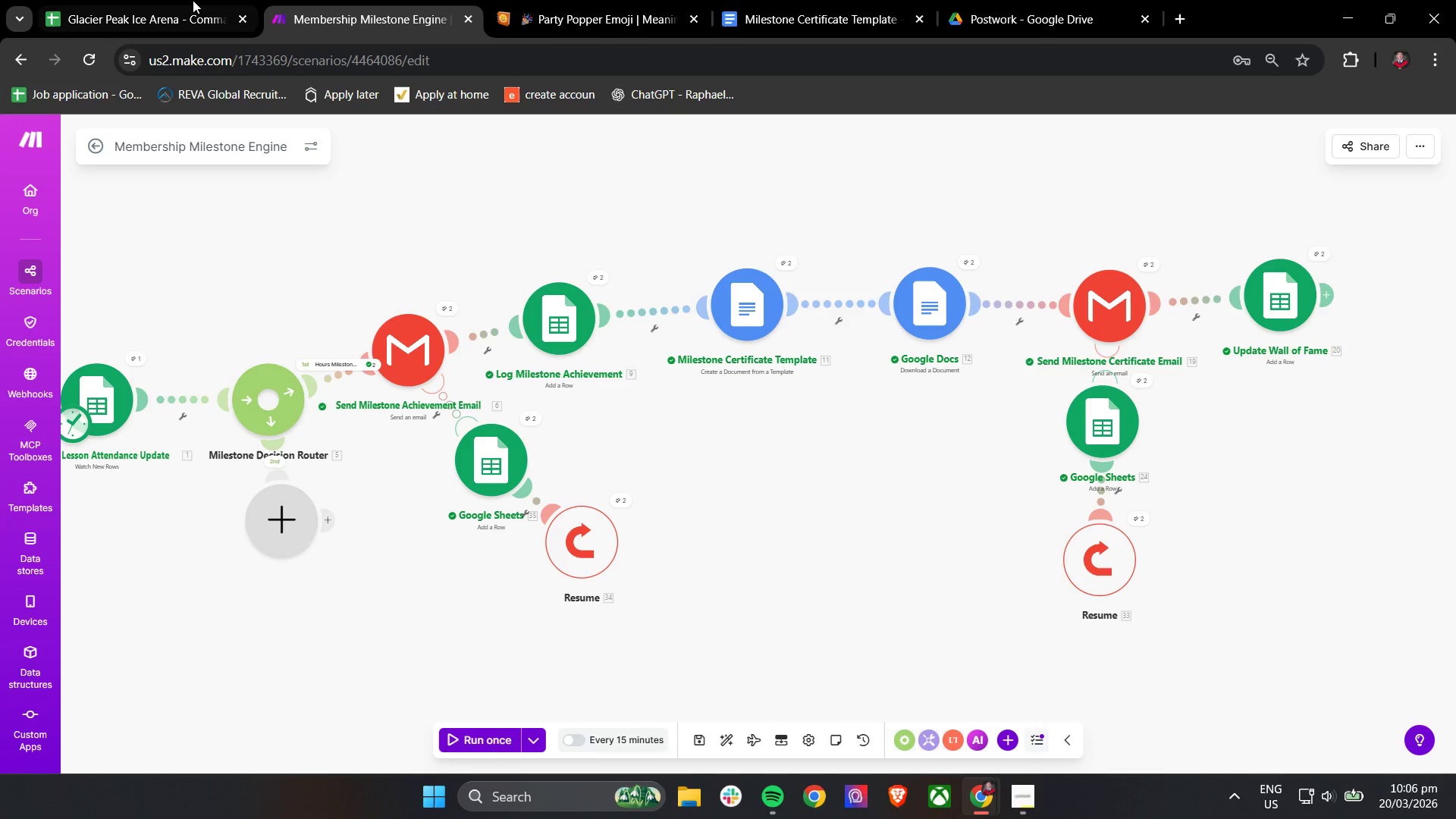 
left_click([184, 0])
 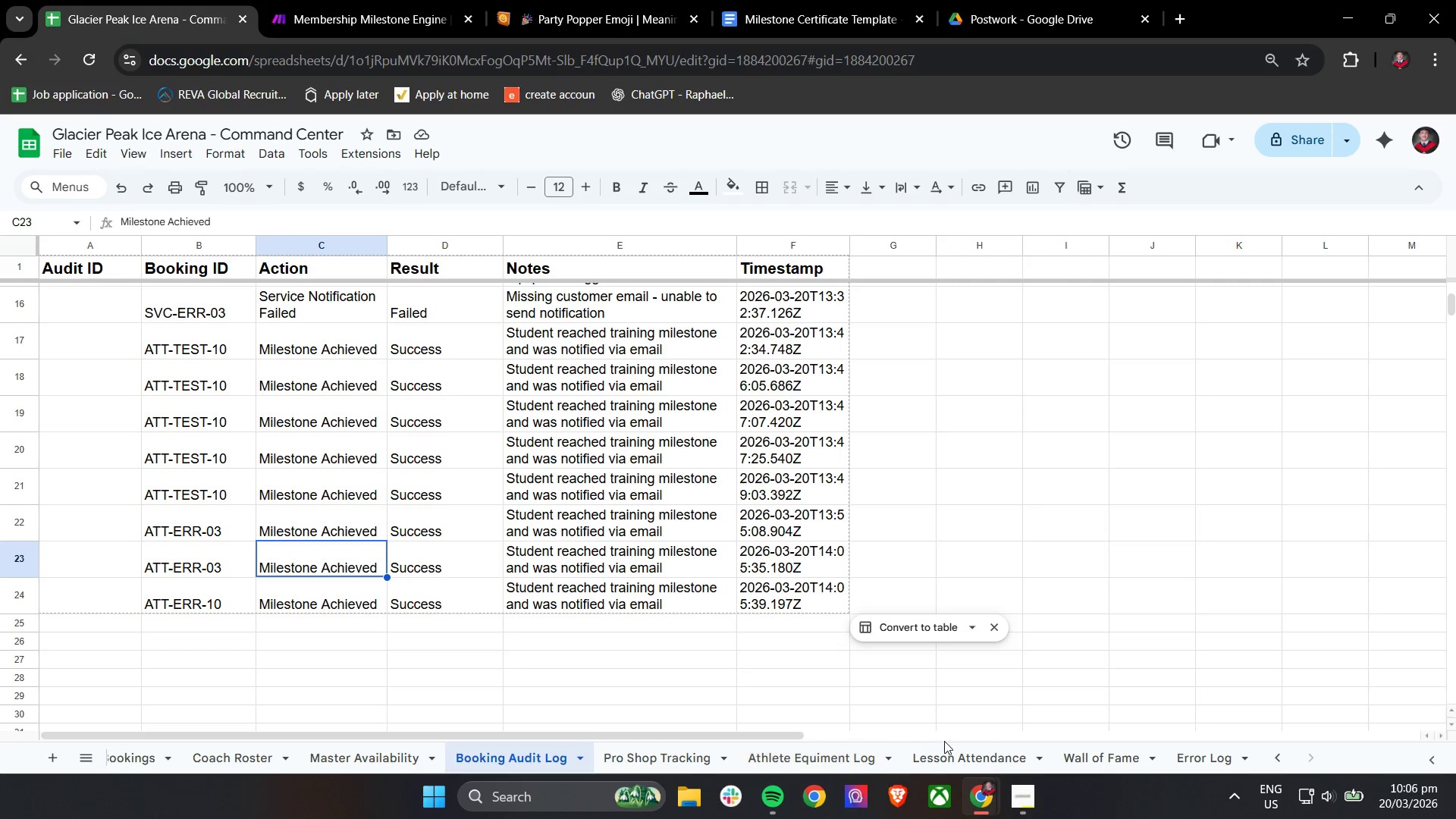 
left_click([952, 758])
 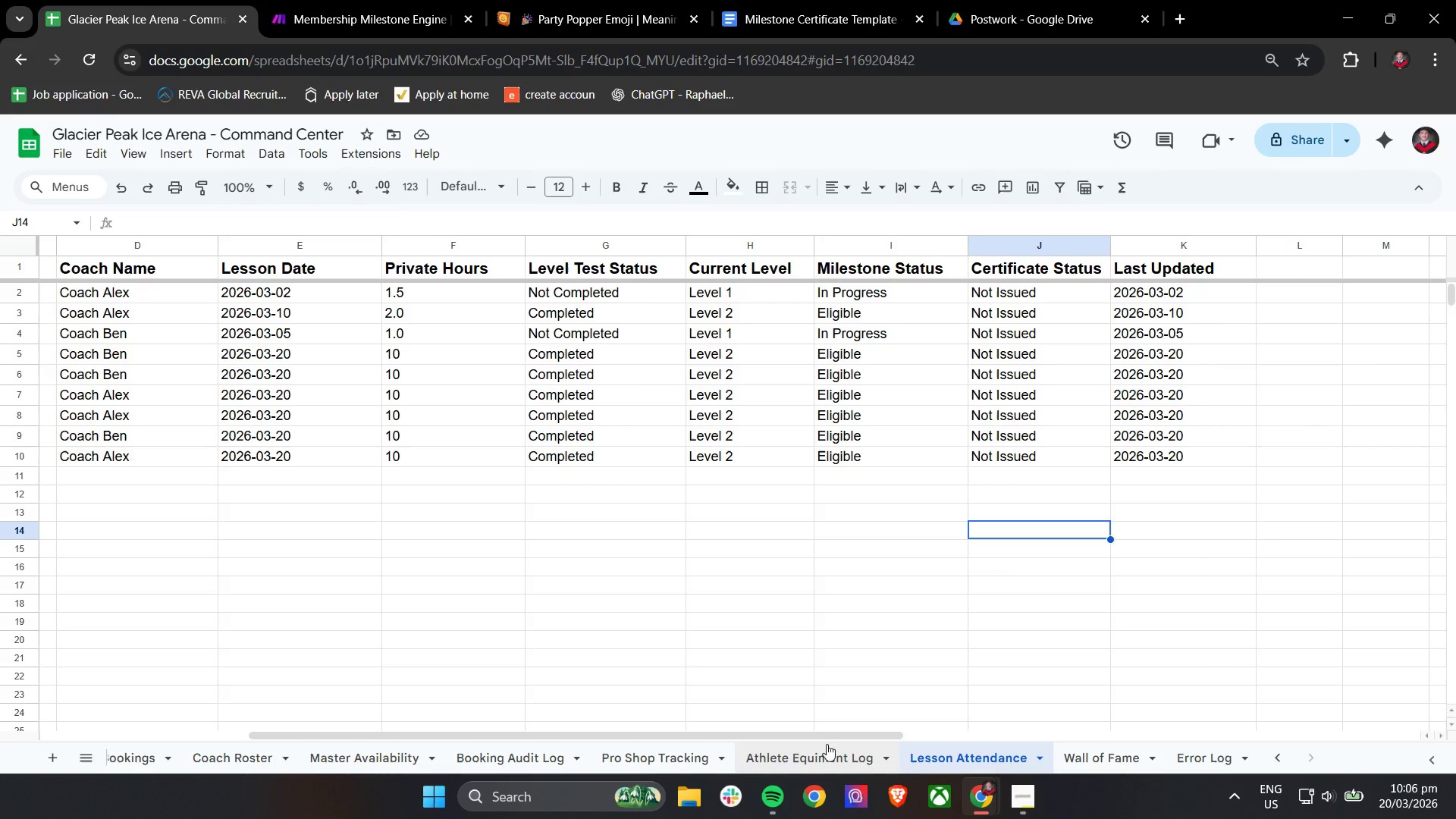 
left_click_drag(start_coordinate=[825, 736], to_coordinate=[585, 708])
 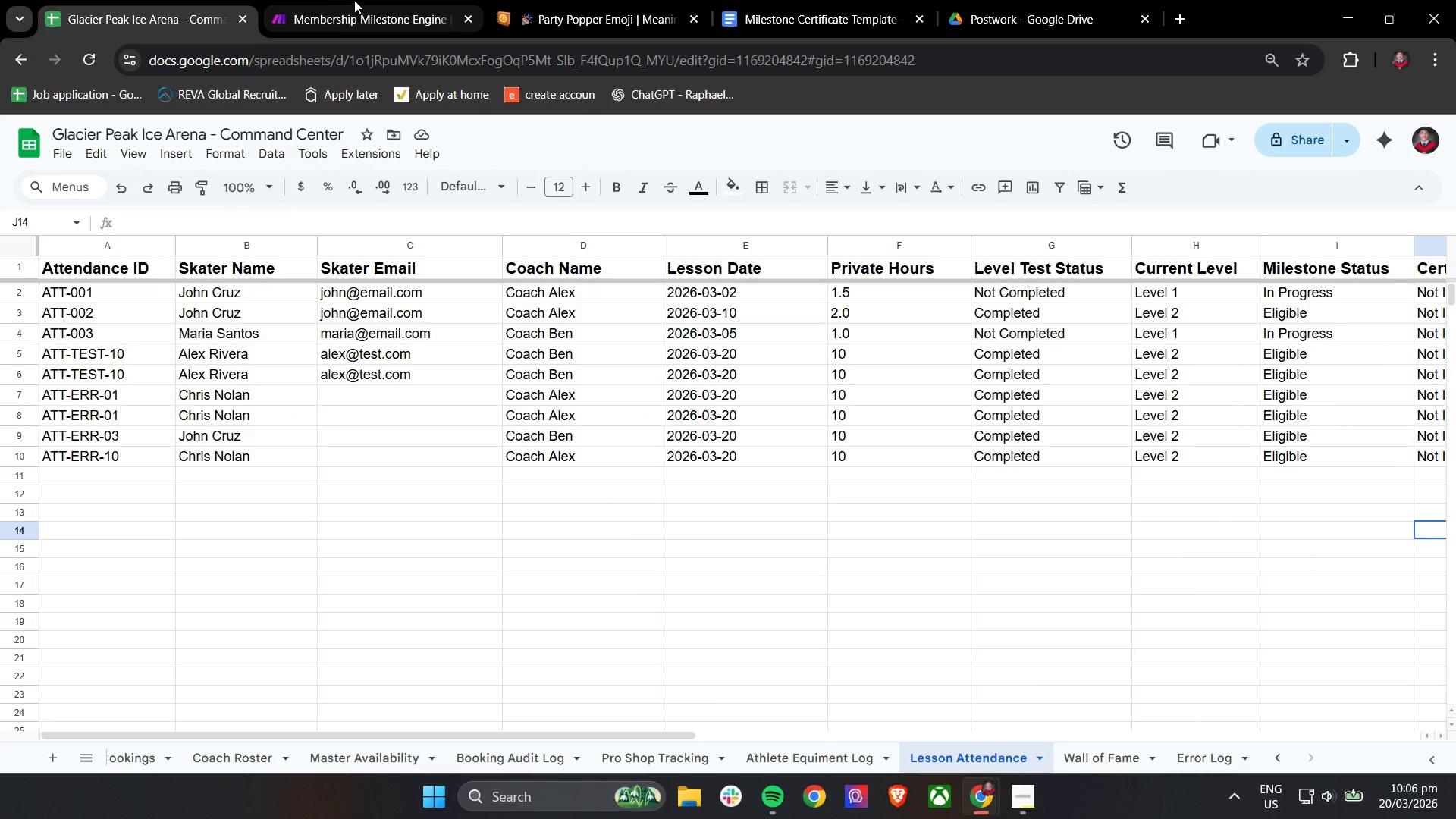 
left_click([632, 763])
 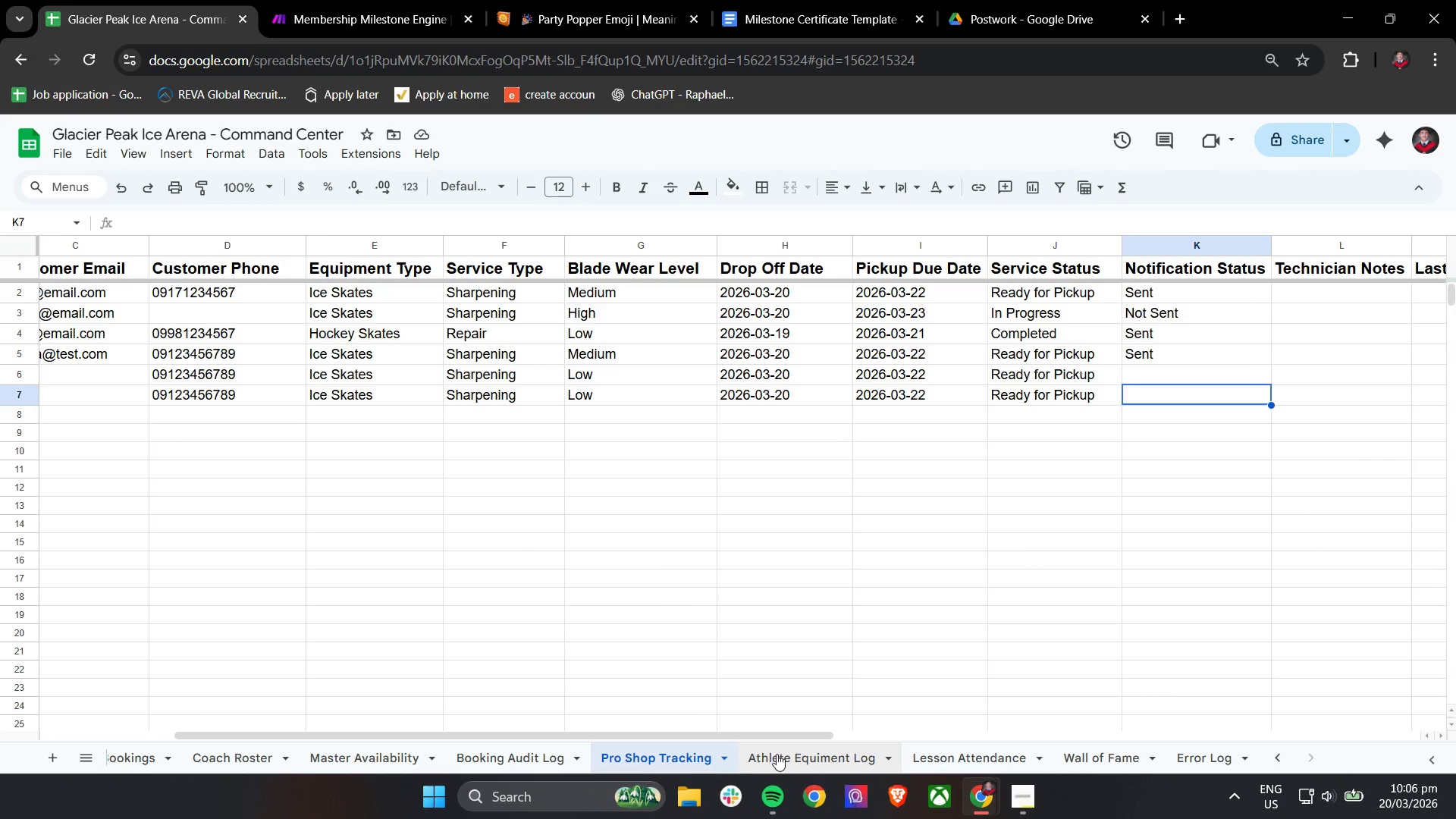 
left_click([531, 755])
 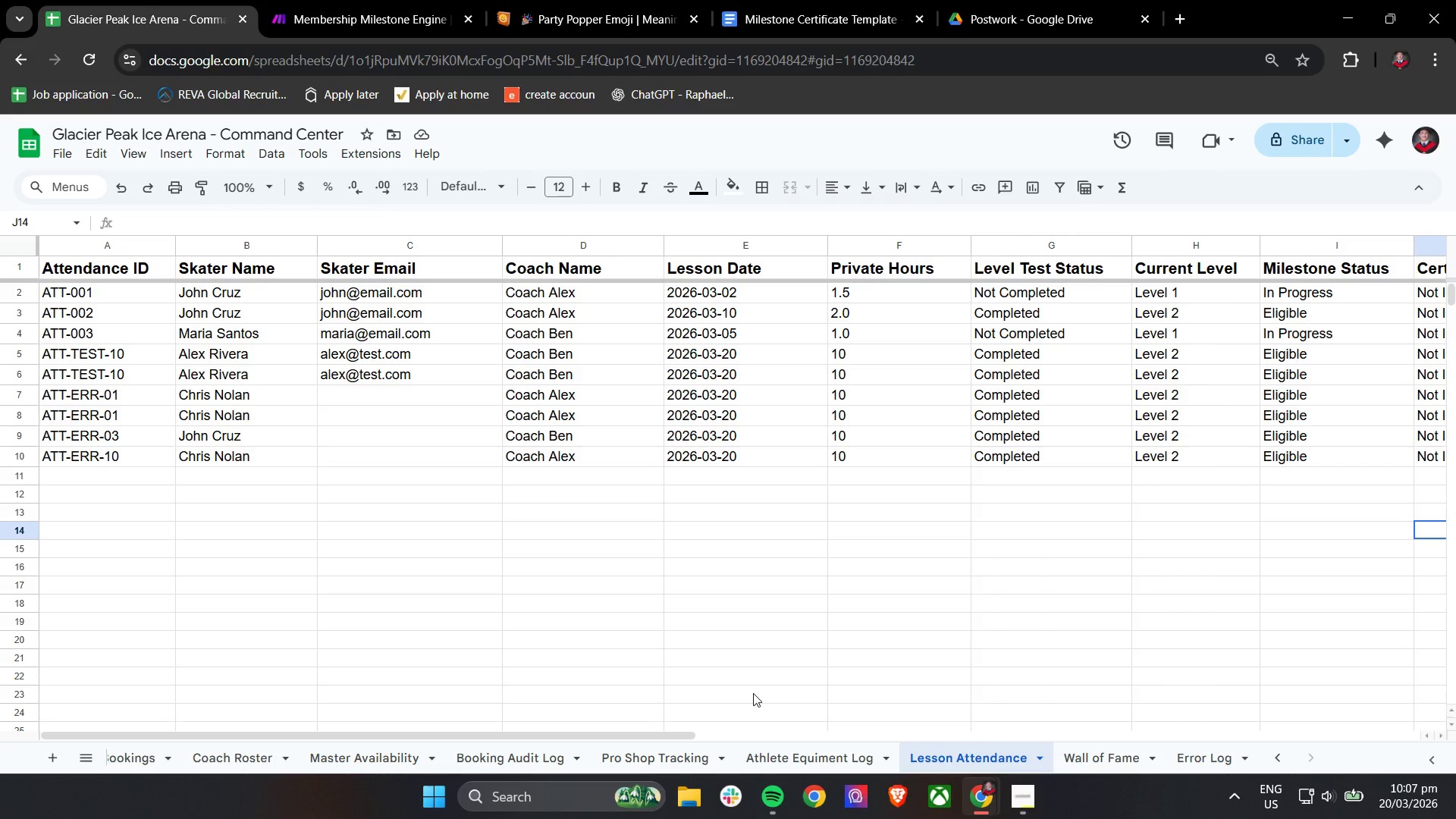 
wait(19.7)
 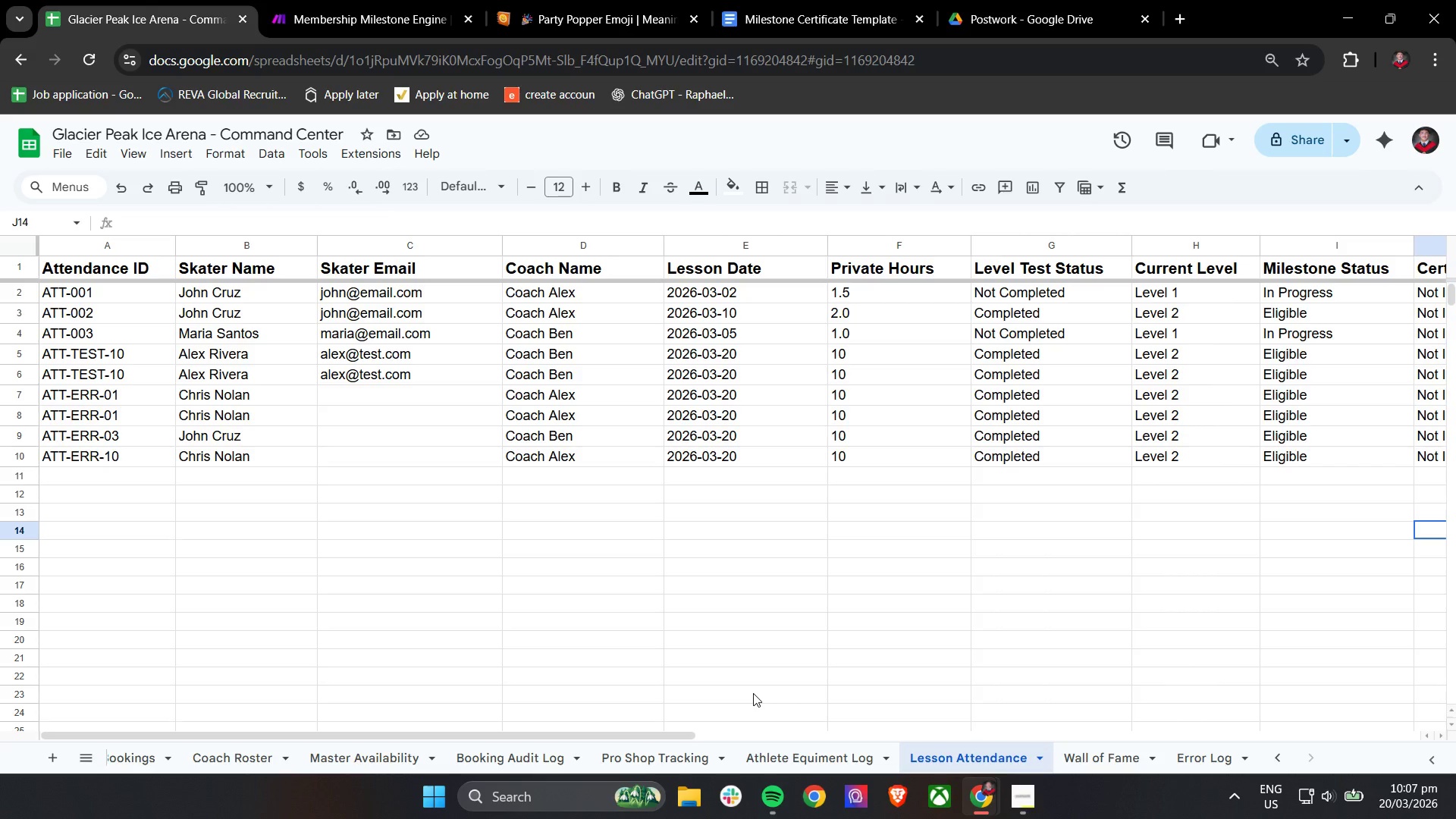 
left_click([1206, 758])
 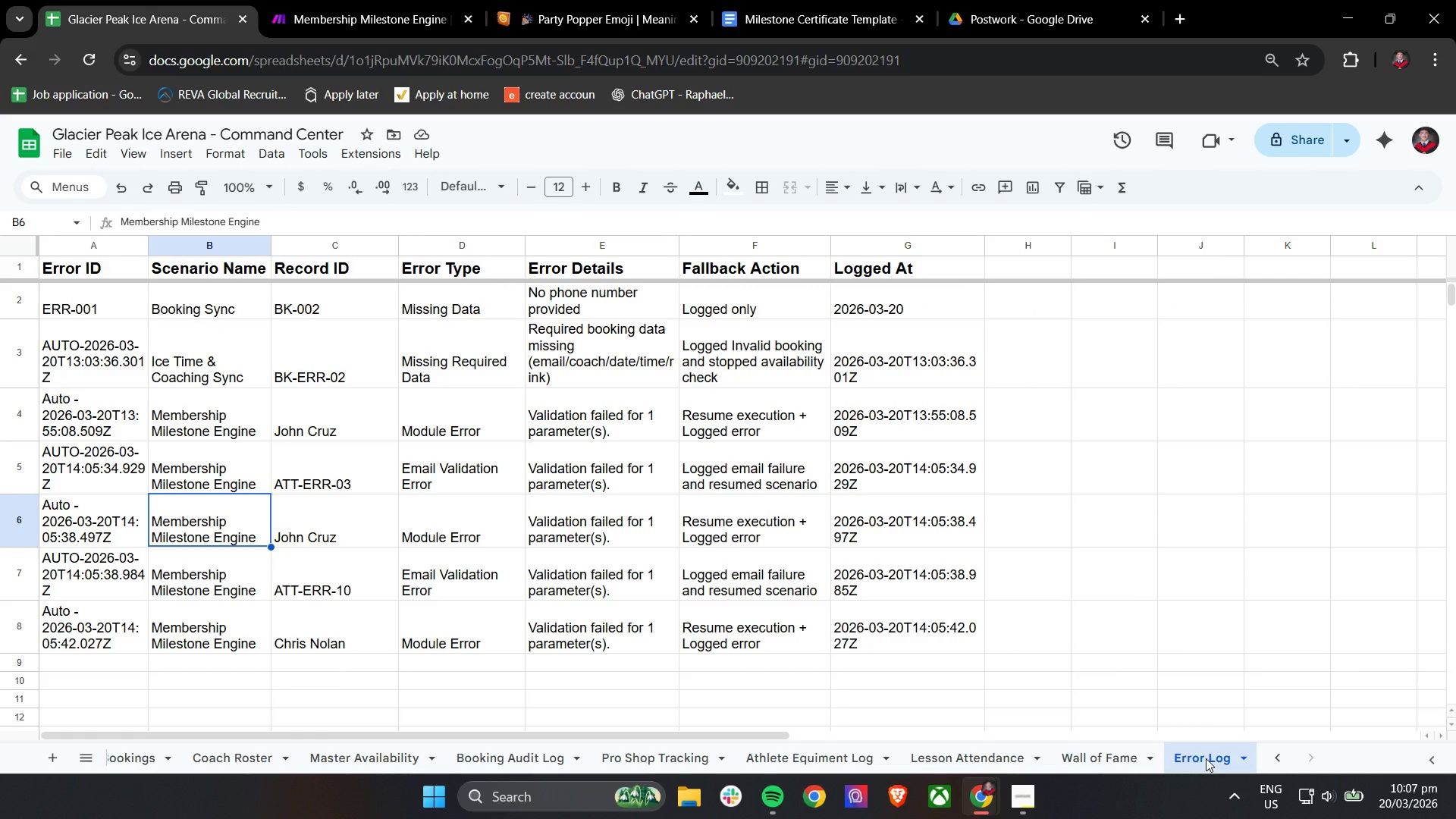 
wait(15.16)
 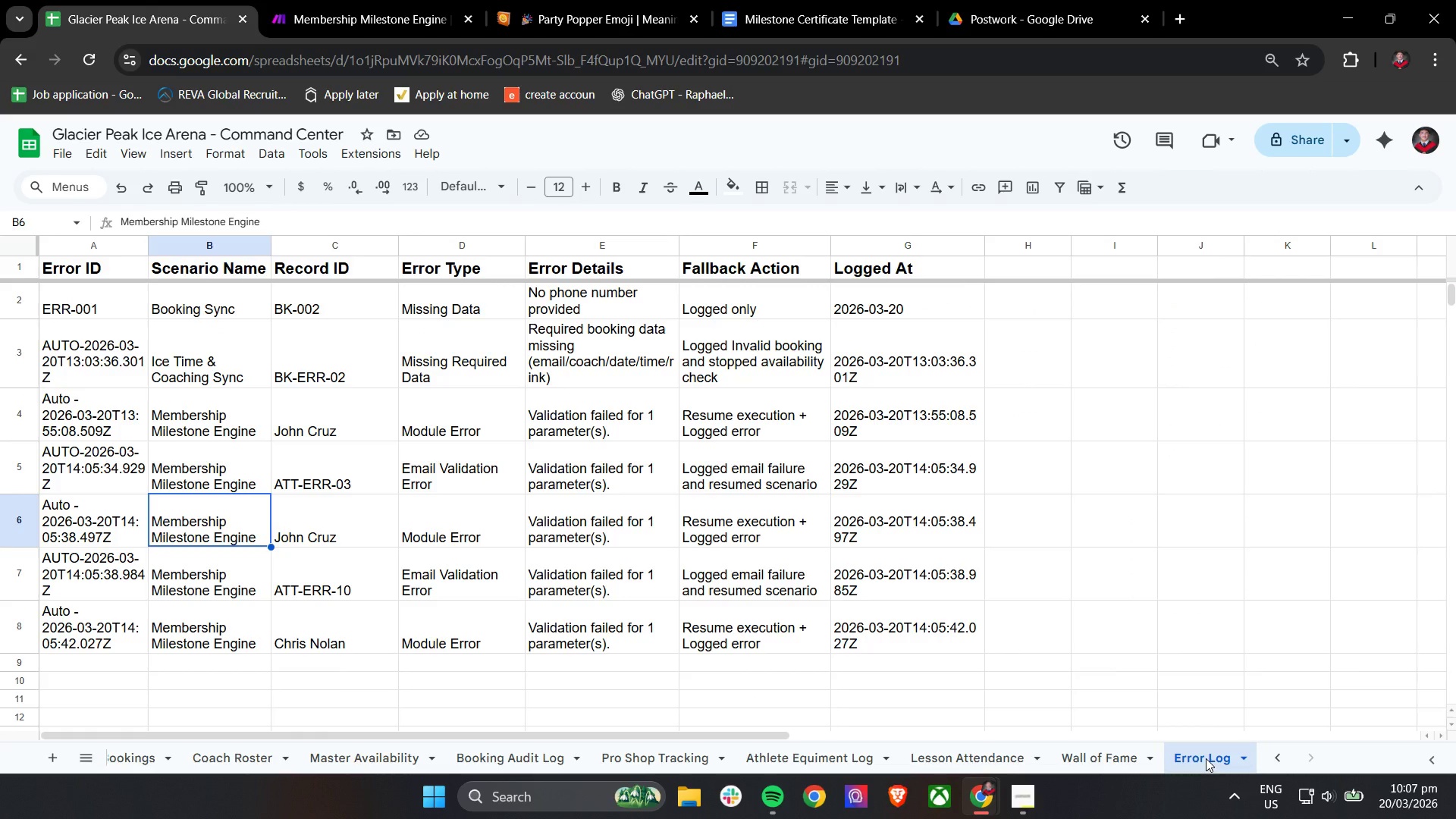 
left_click([349, 0])
 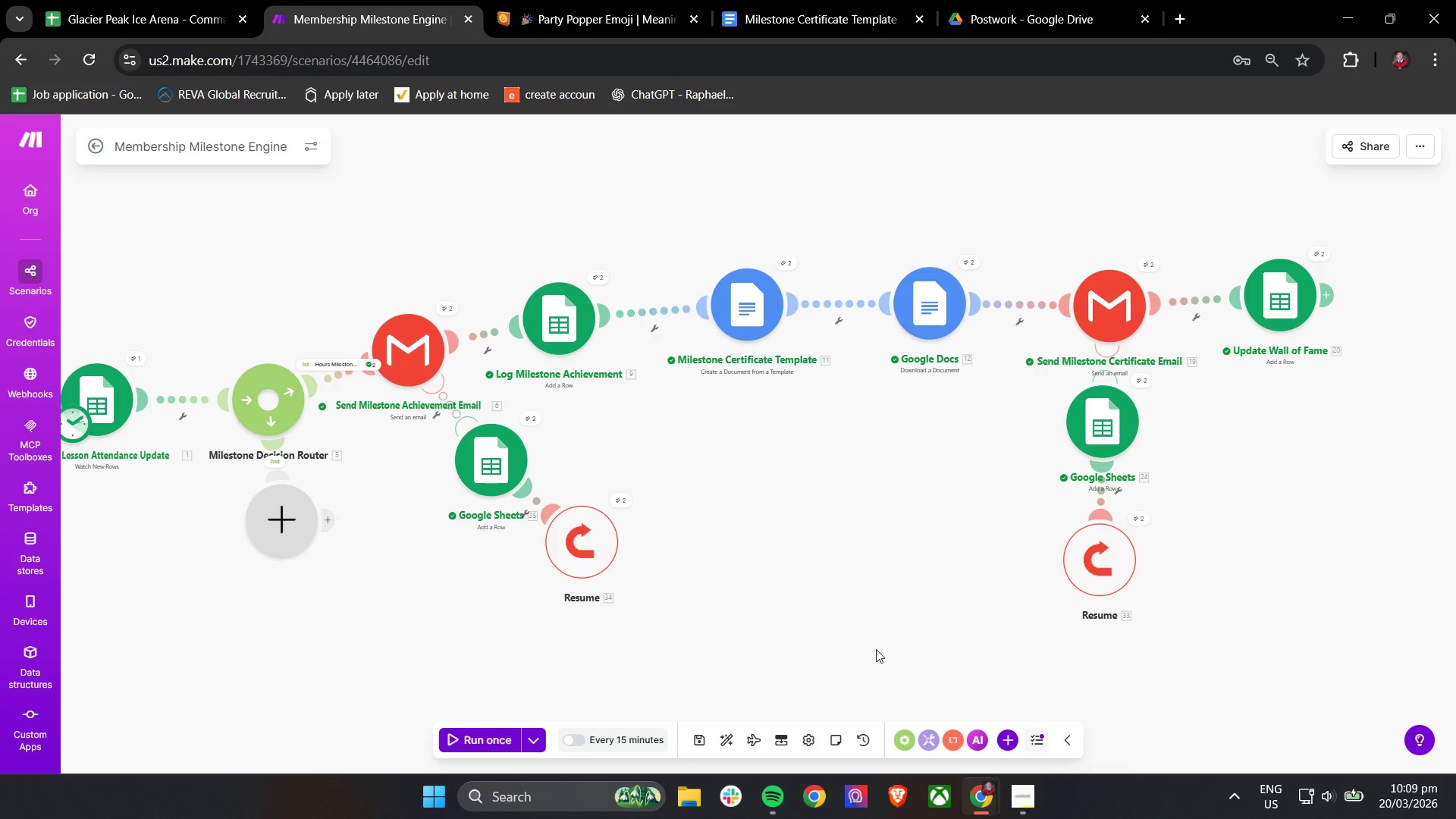 
wait(117.34)
 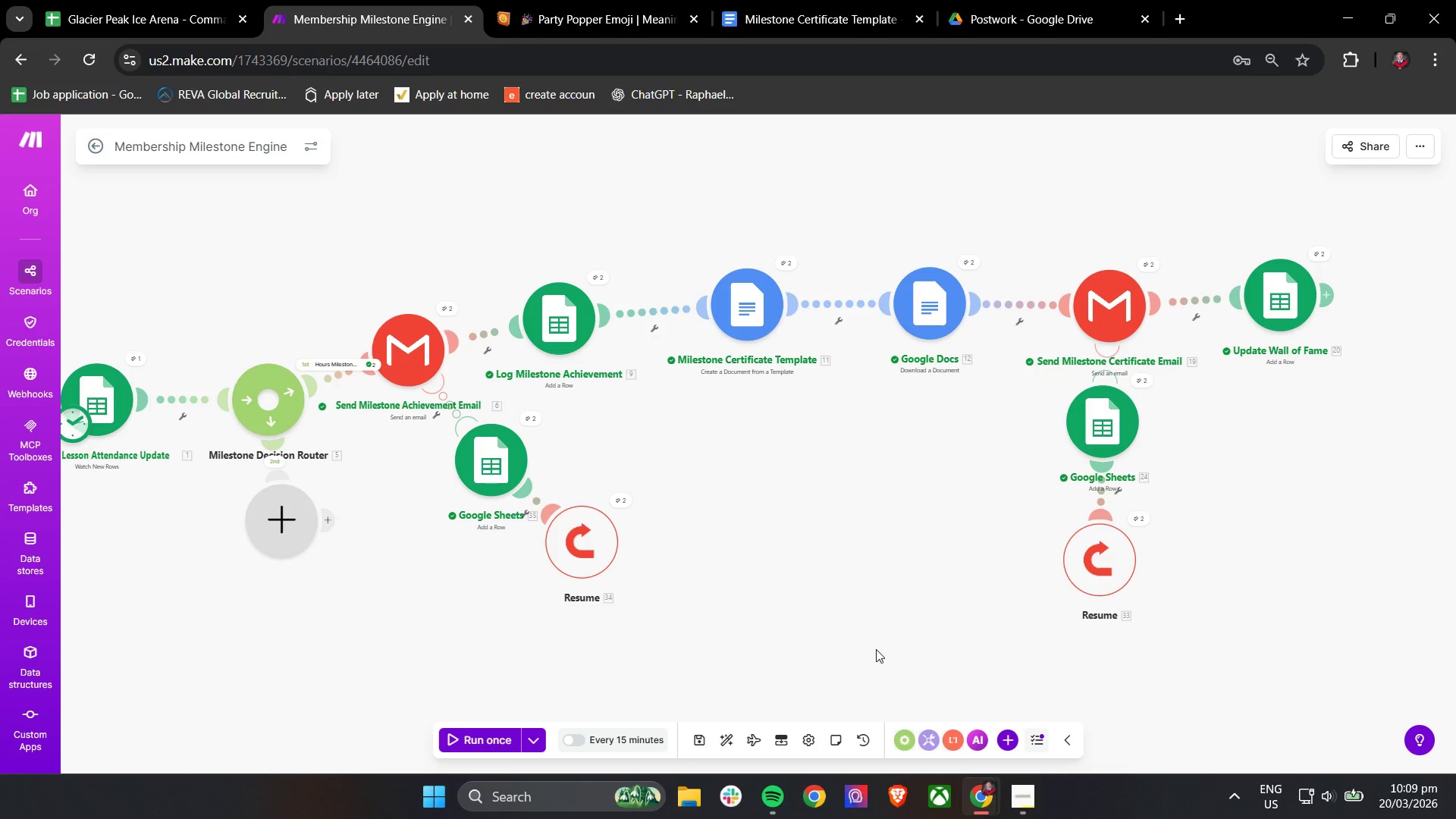 
left_click([337, 360])
 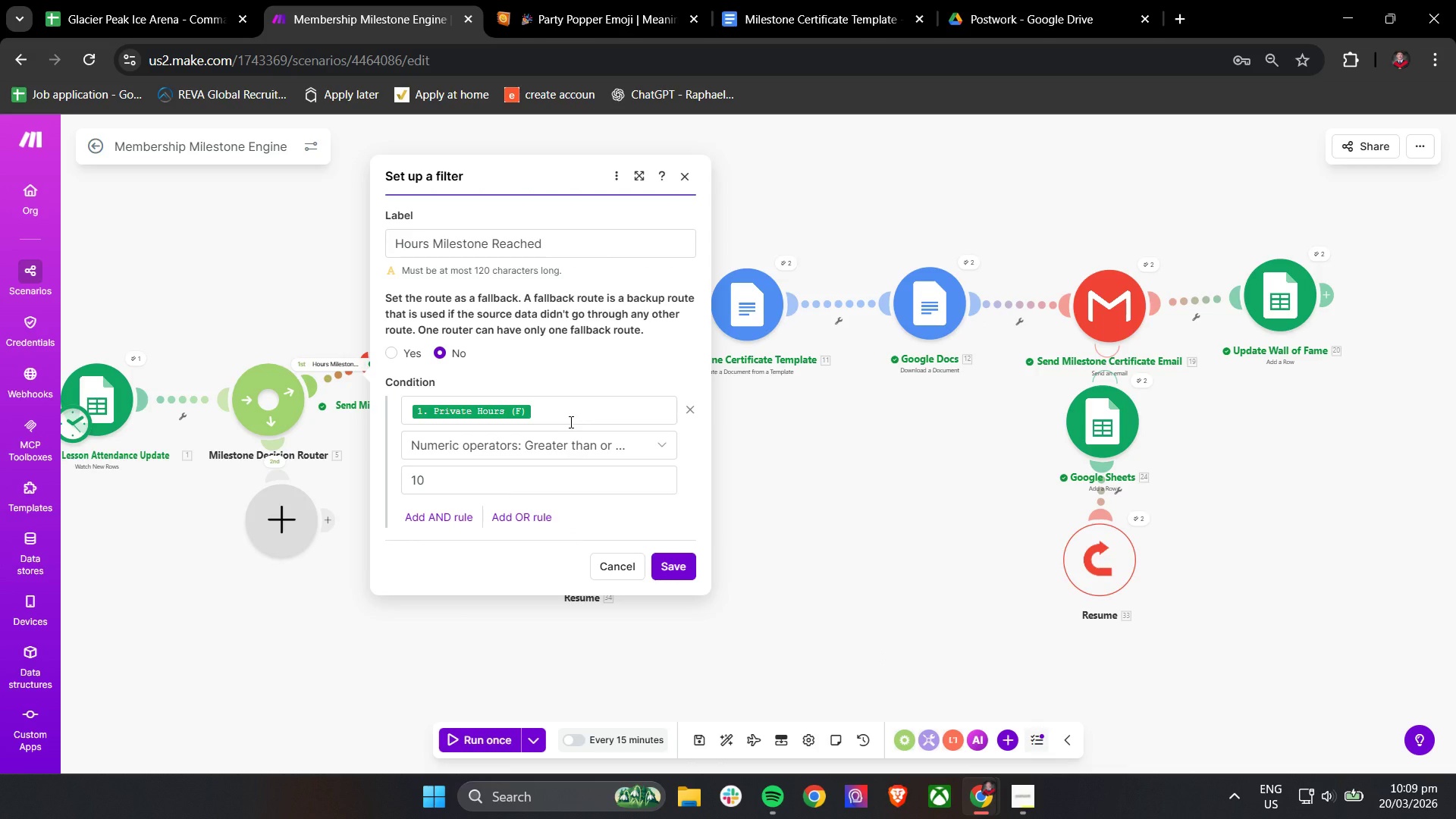 